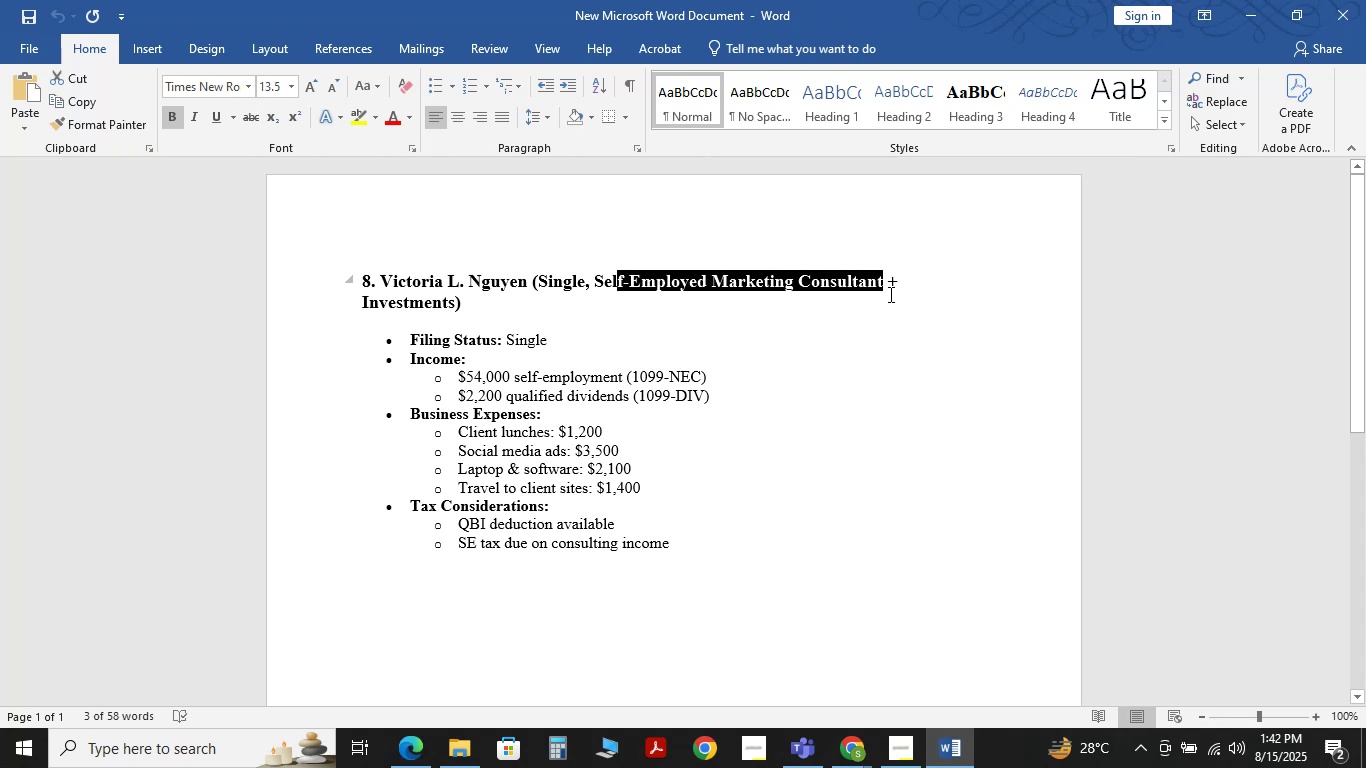 
key(Shift+ArrowLeft)
 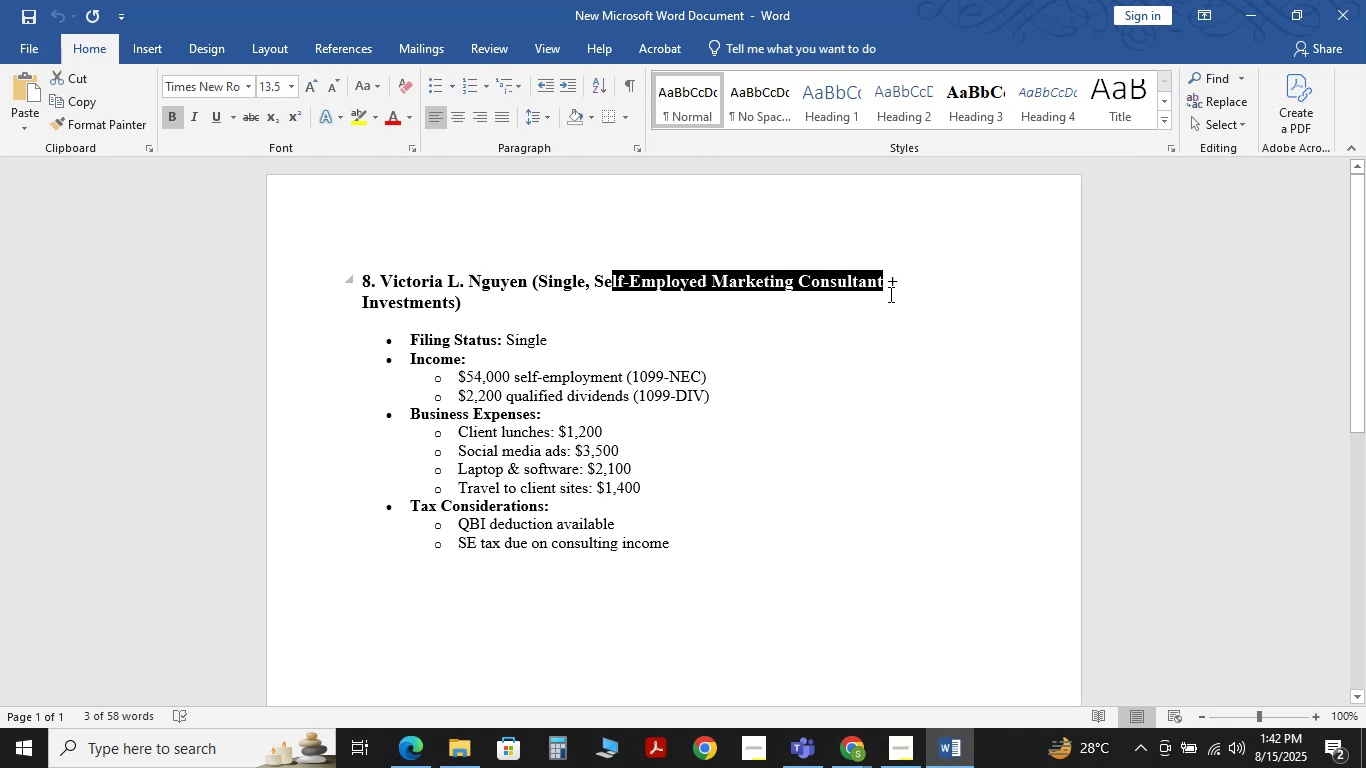 
key(Shift+ArrowLeft)
 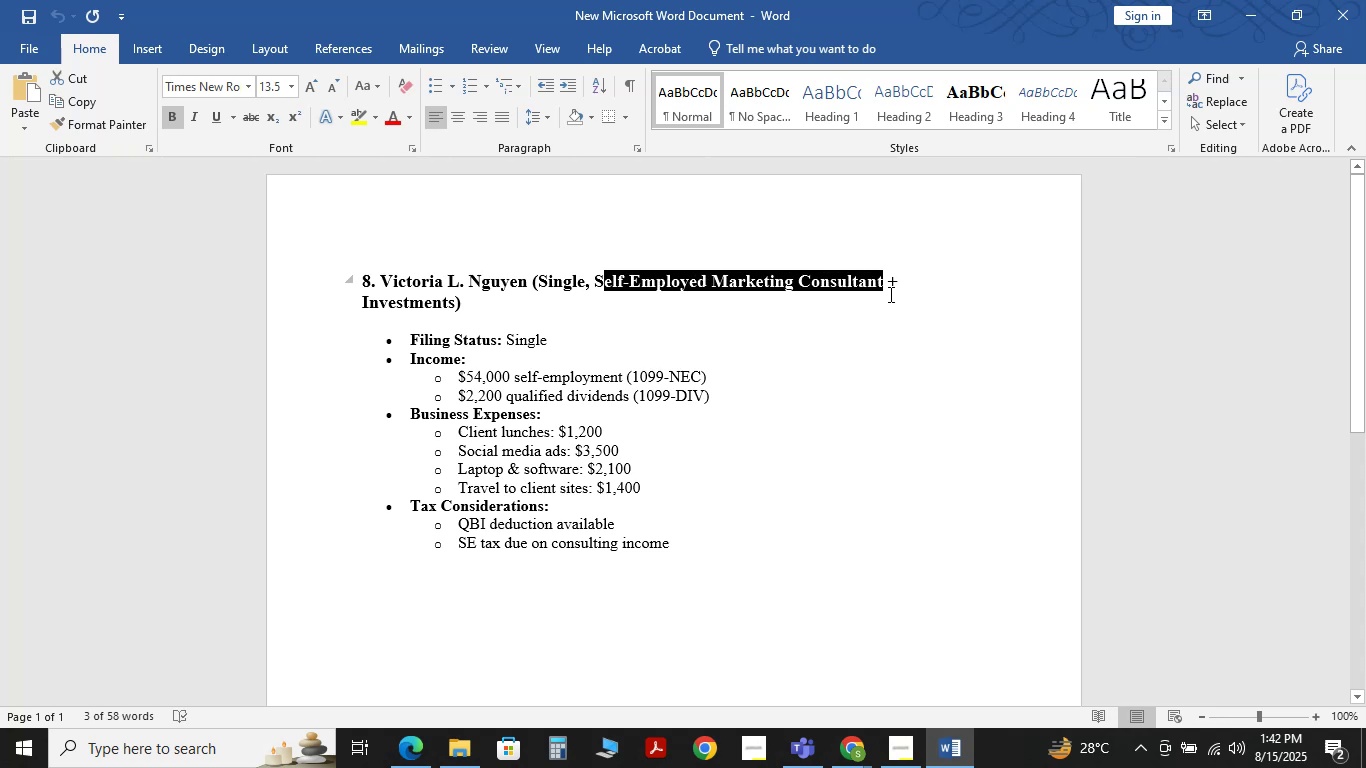 
key(Shift+ArrowLeft)
 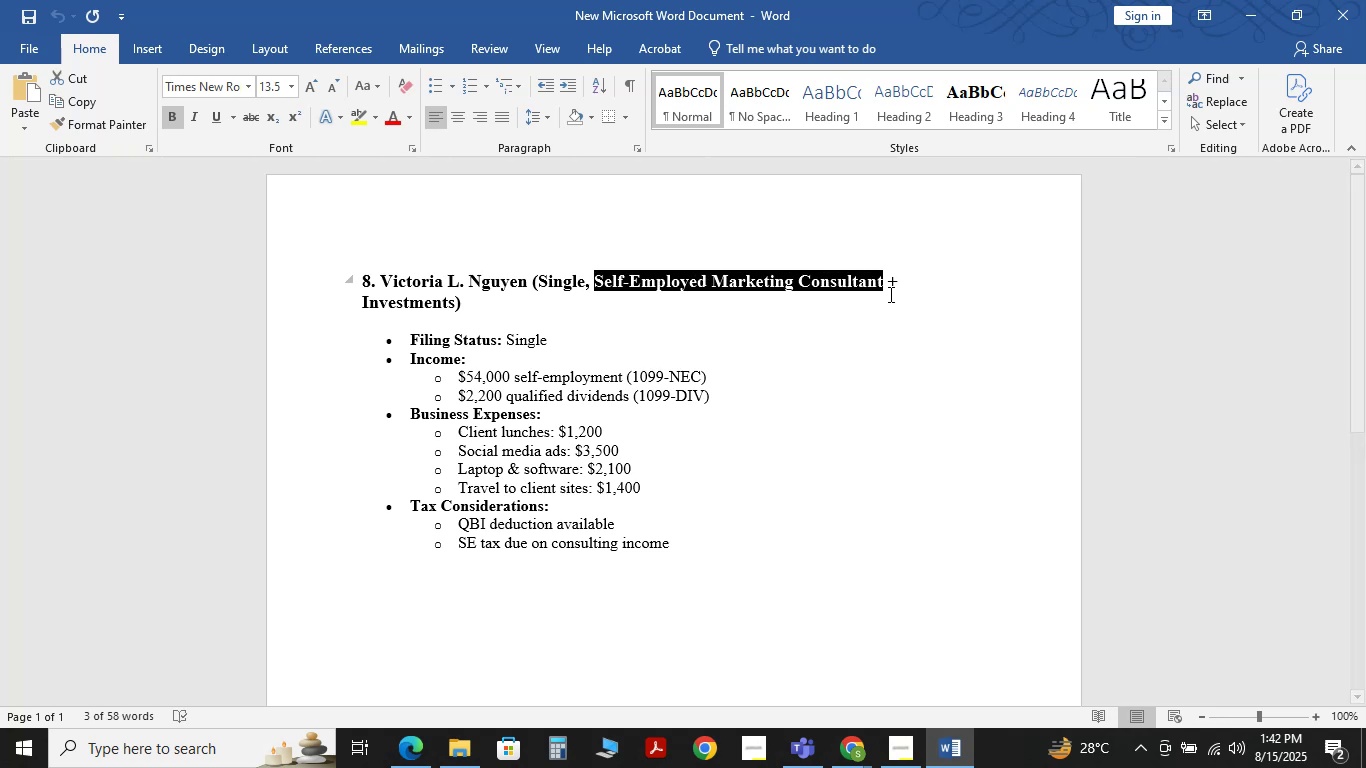 
key(Control+C)
 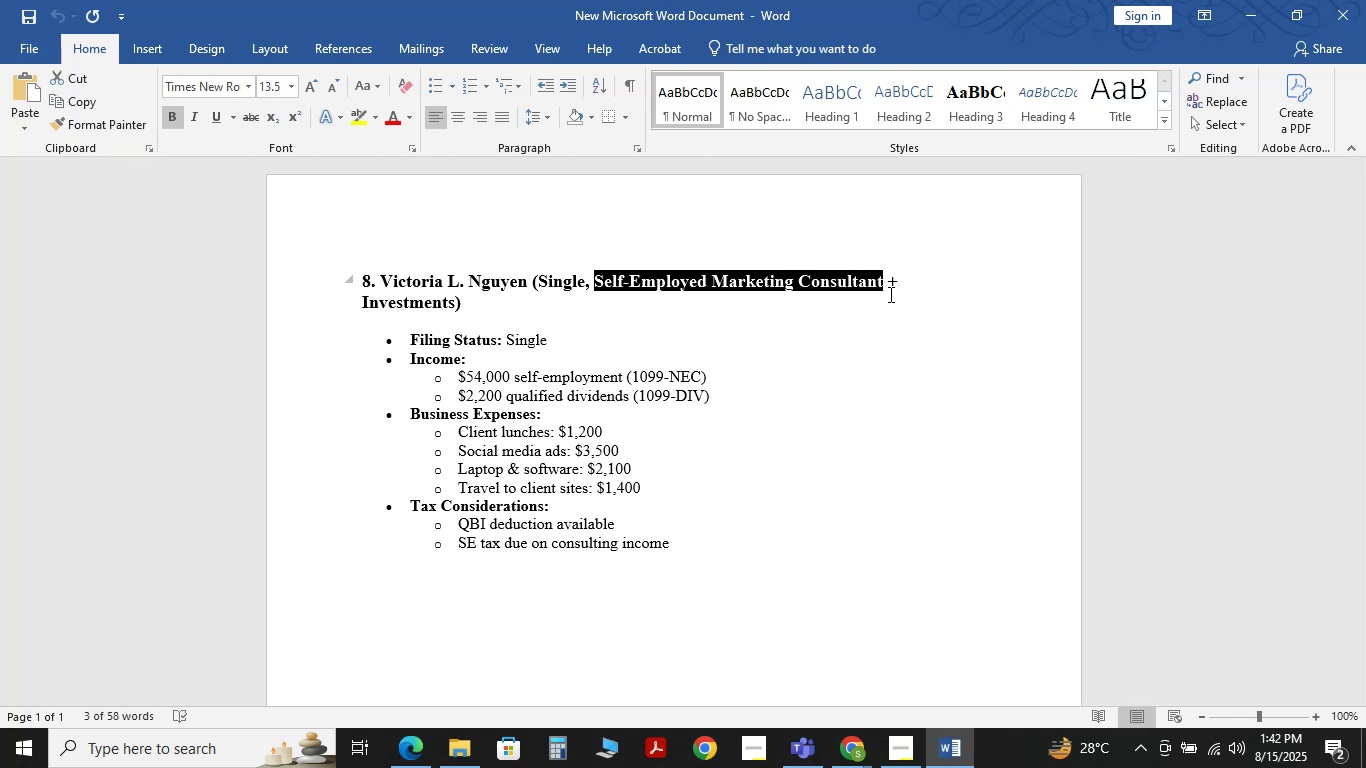 
key(Control+C)
 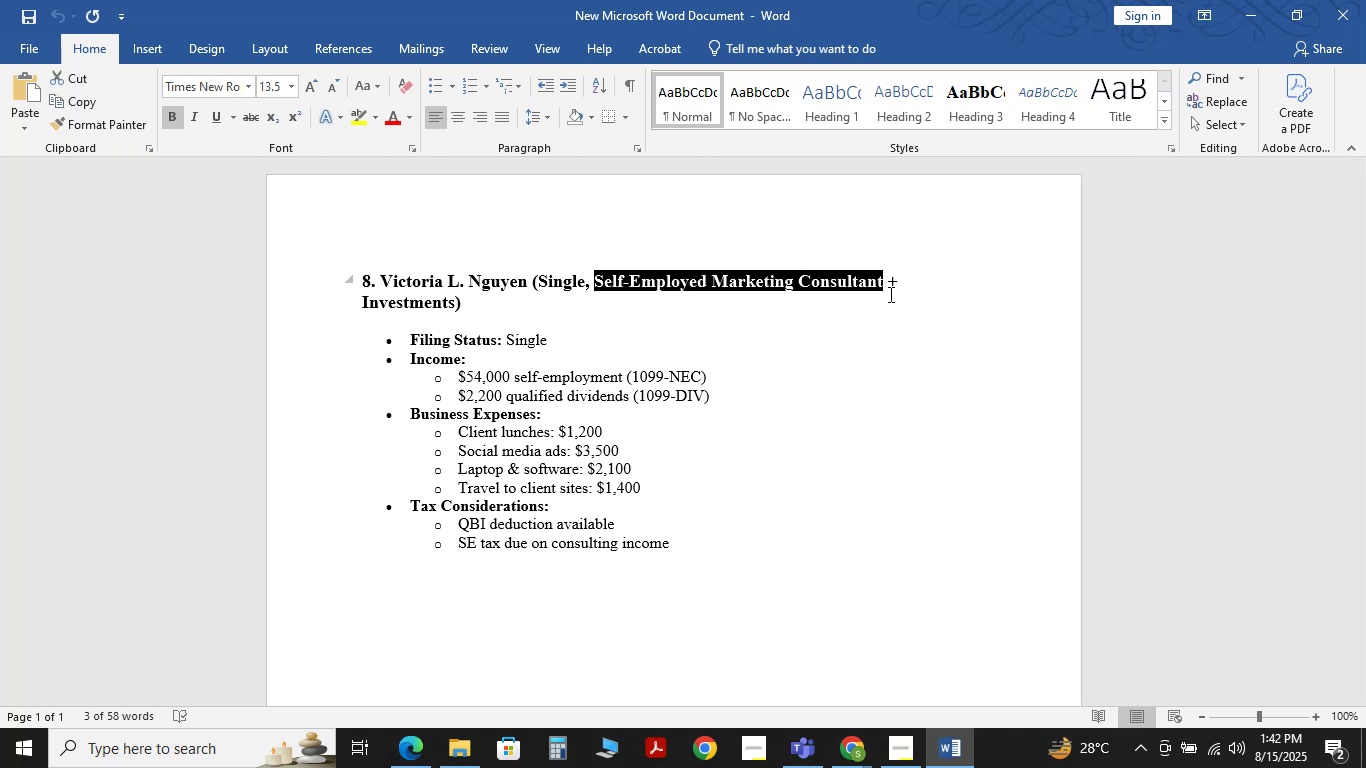 
key(Control+C)
 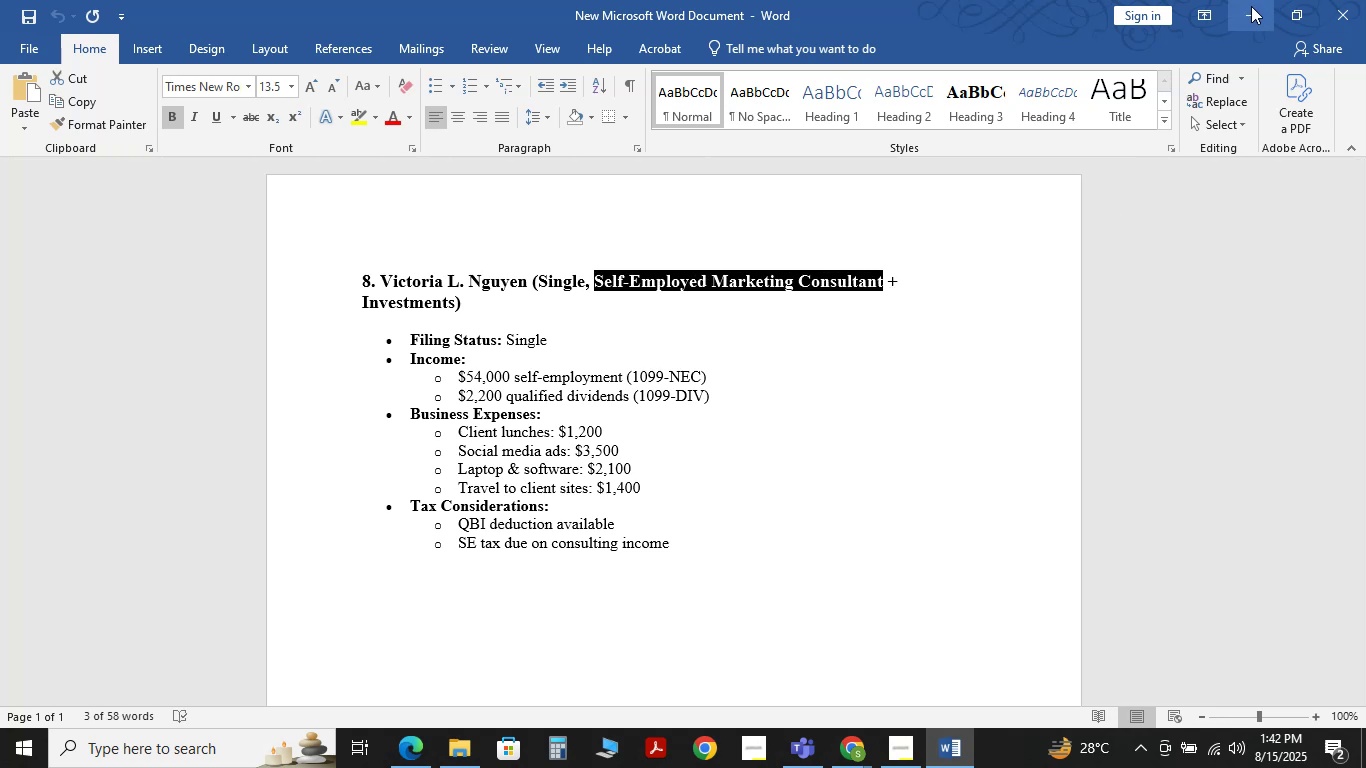 
double_click([1241, 12])
 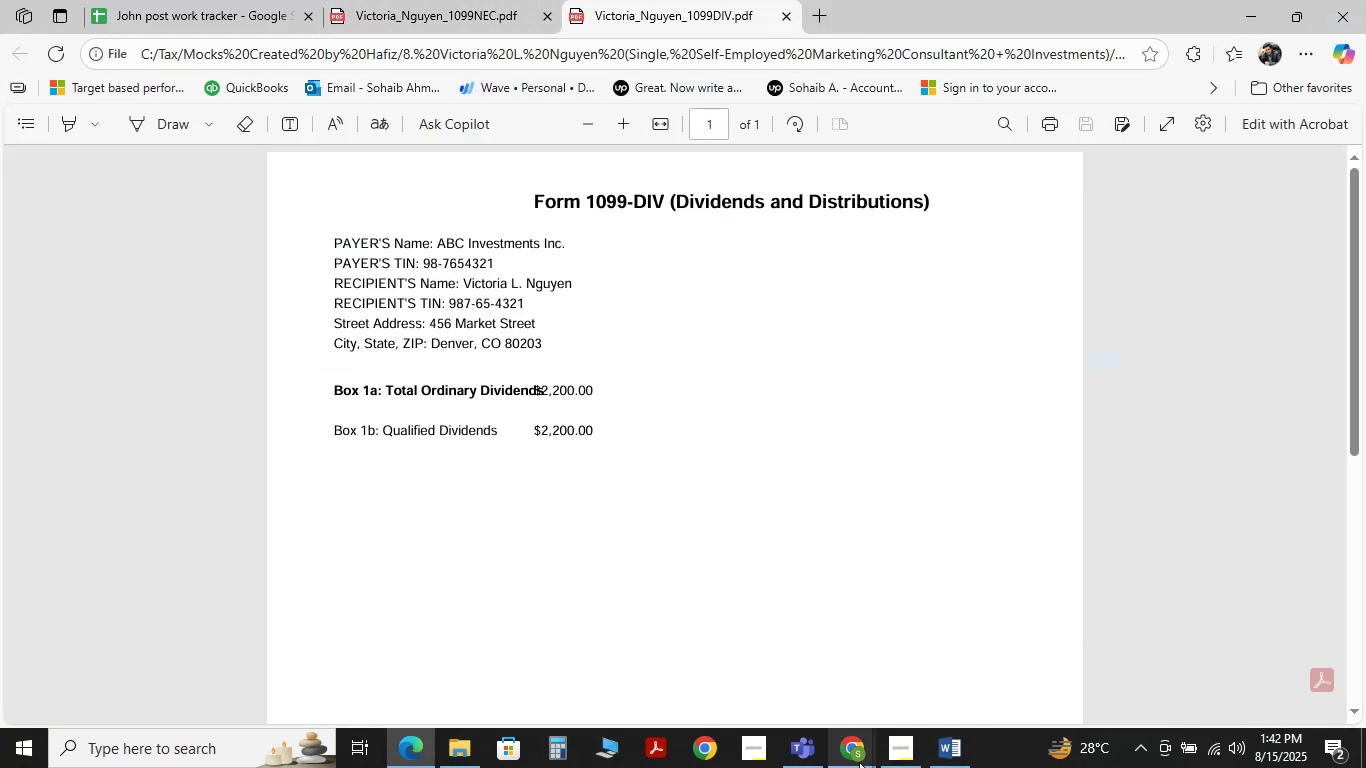 
left_click([774, 687])
 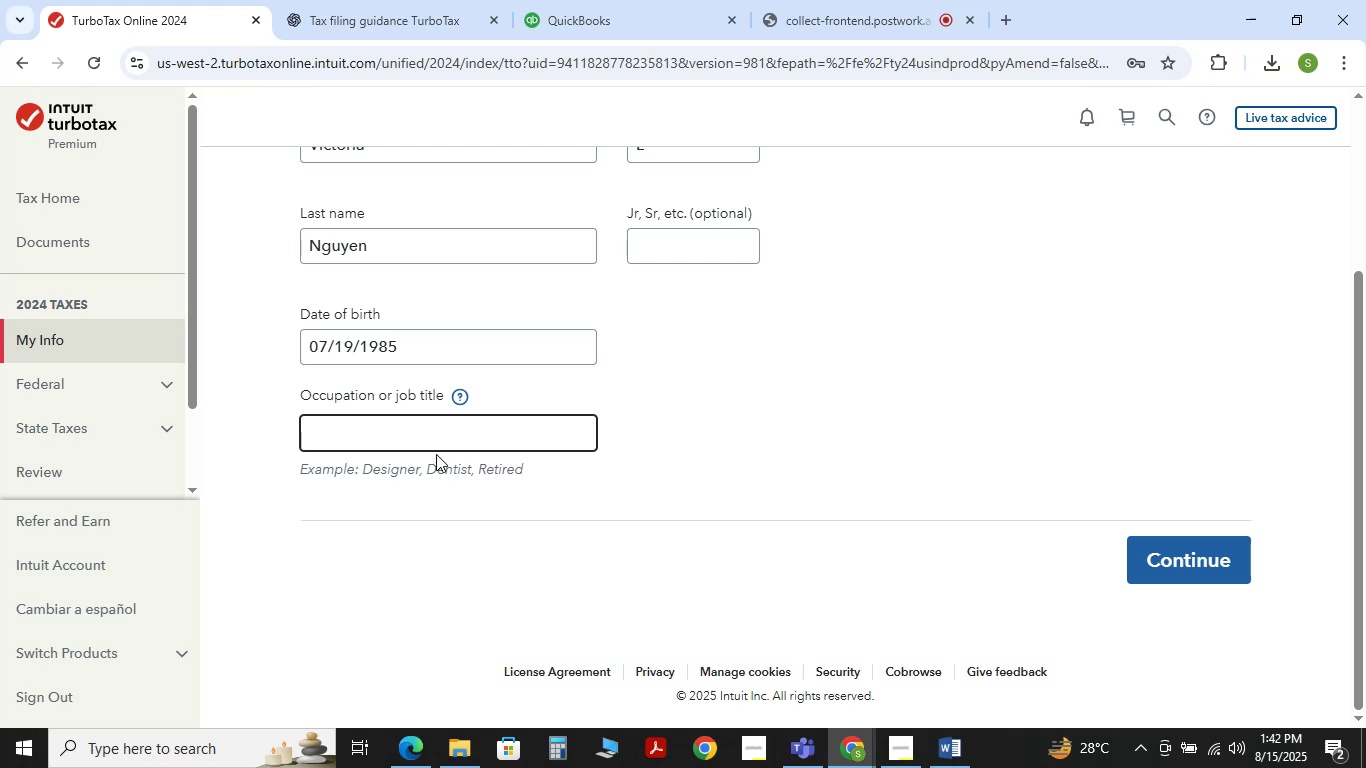 
key(Control+V)
 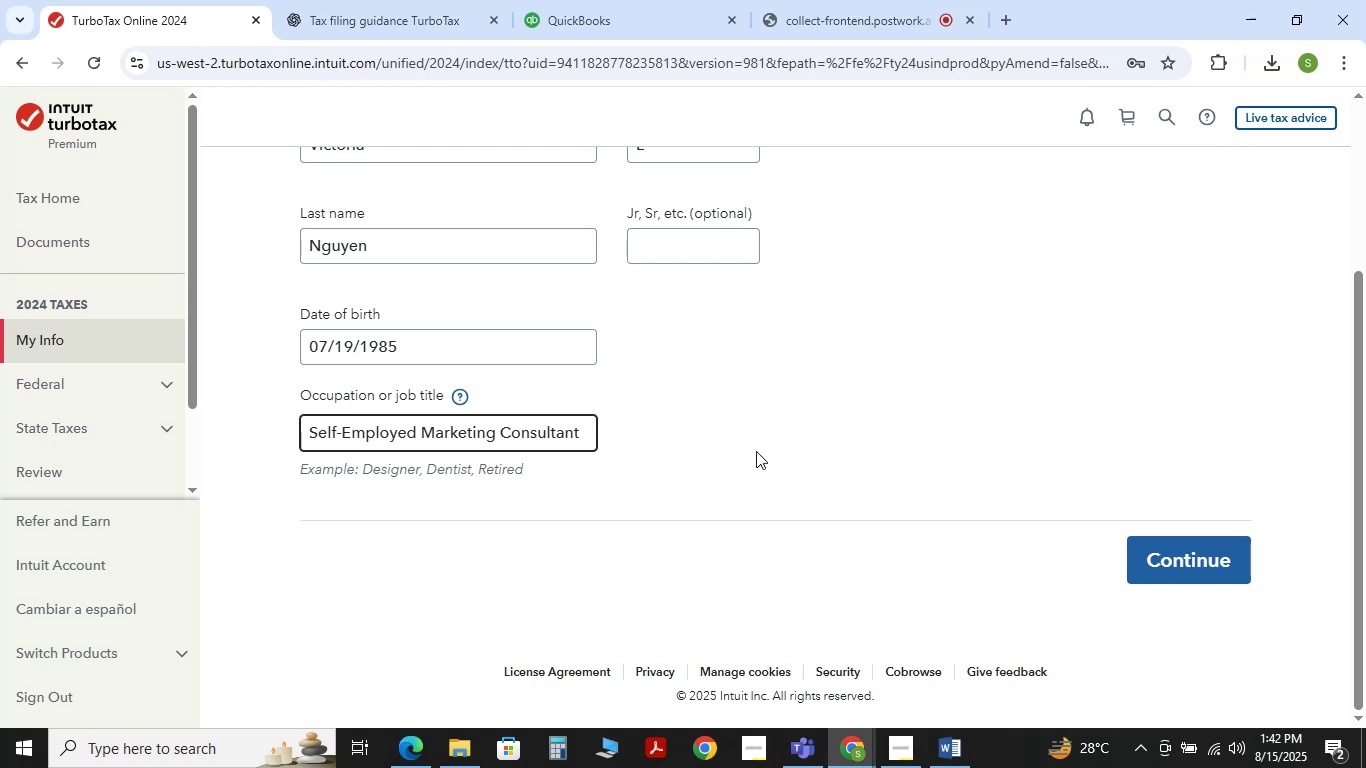 
left_click([756, 451])
 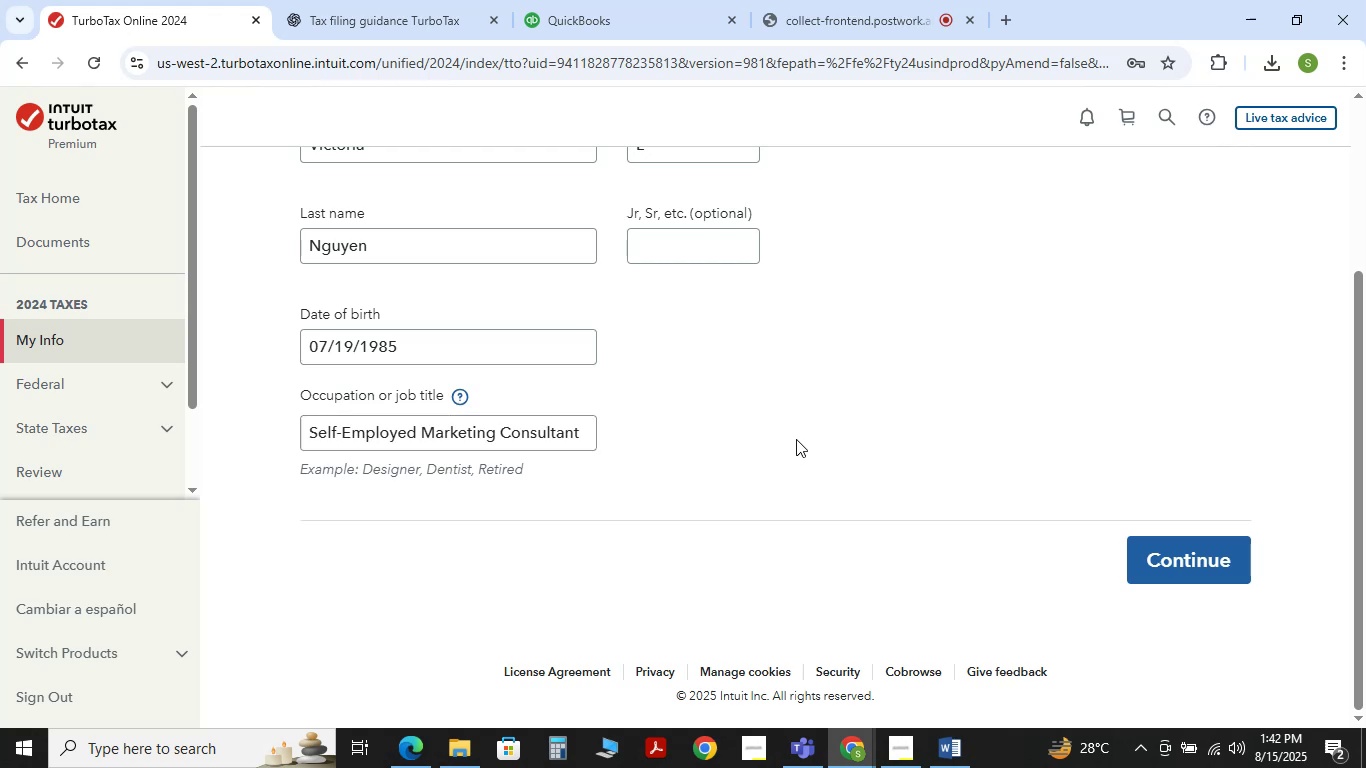 
scroll: coordinate [799, 430], scroll_direction: up, amount: 1.0
 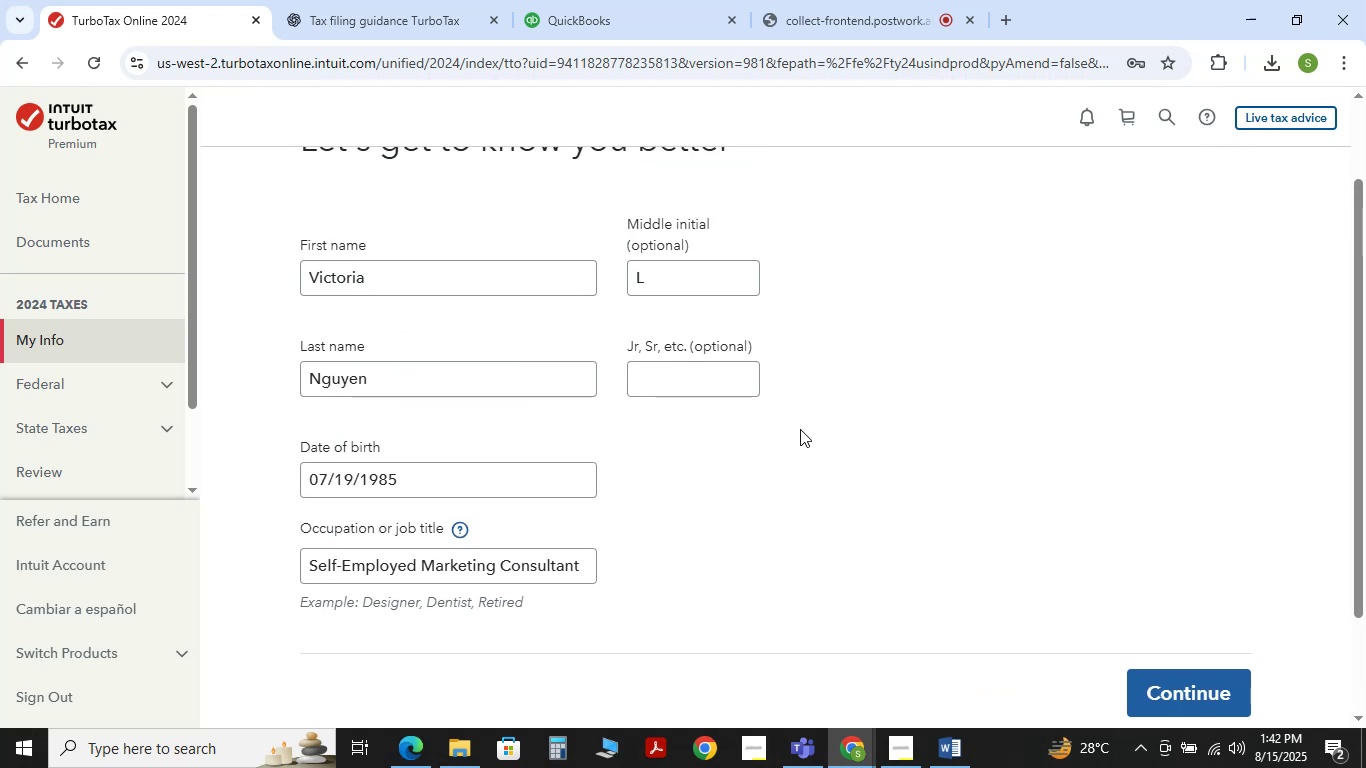 
scroll: coordinate [800, 429], scroll_direction: down, amount: 1.0
 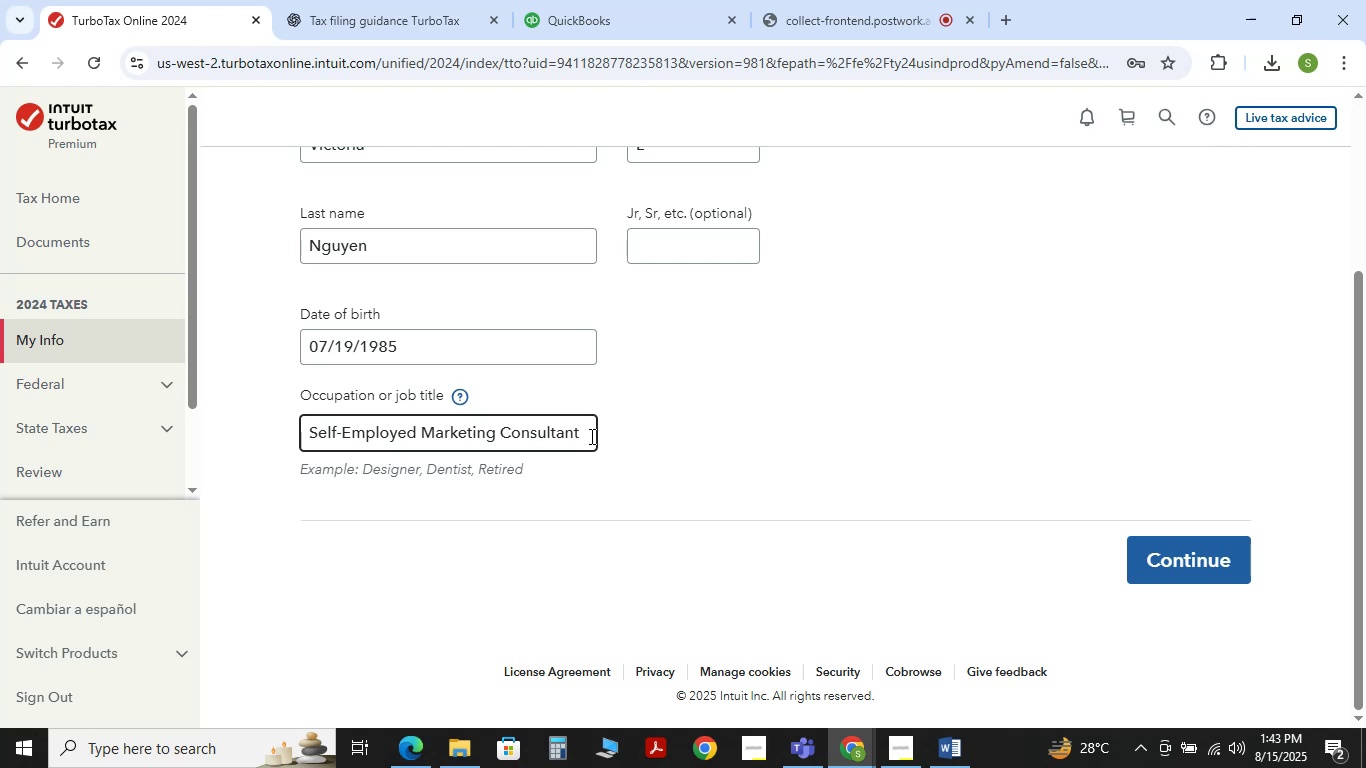 
wait(7.28)
 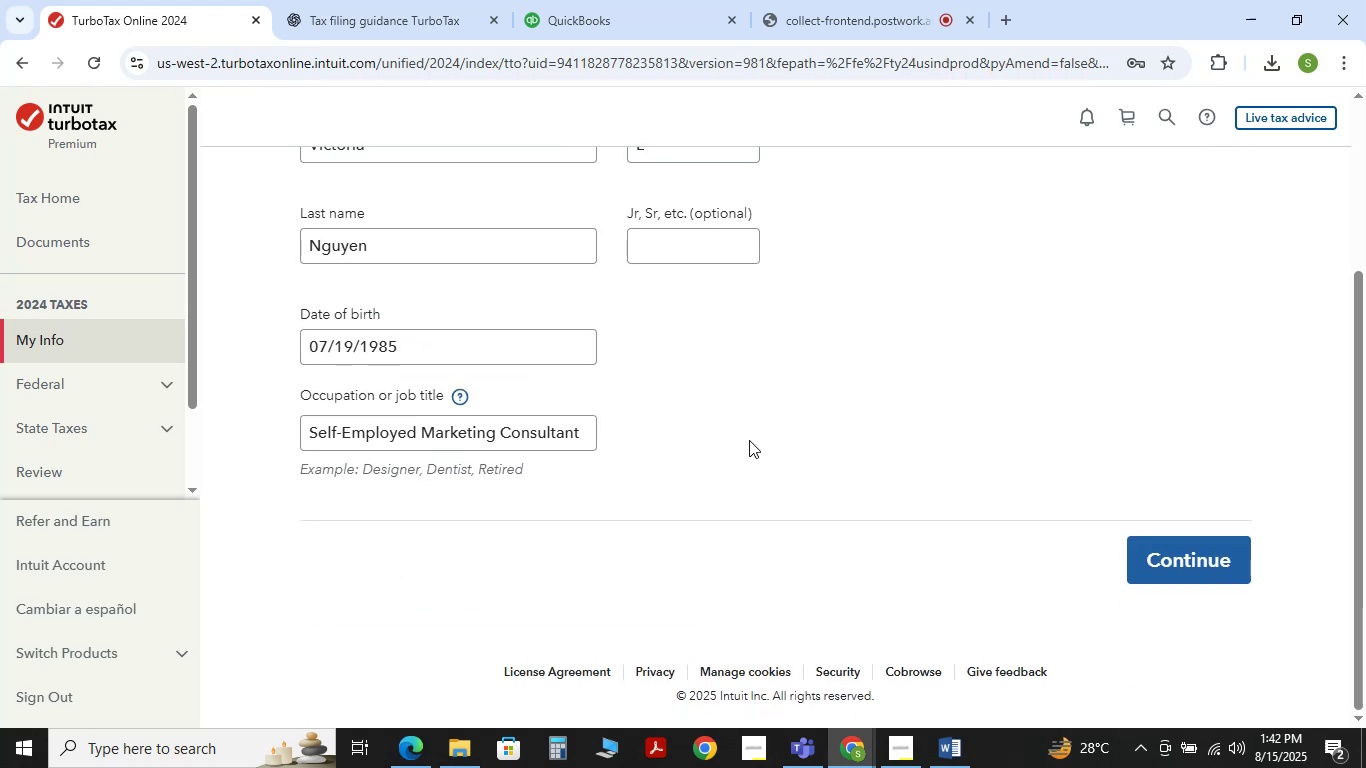 
key(Shift+NumpadAdd)
 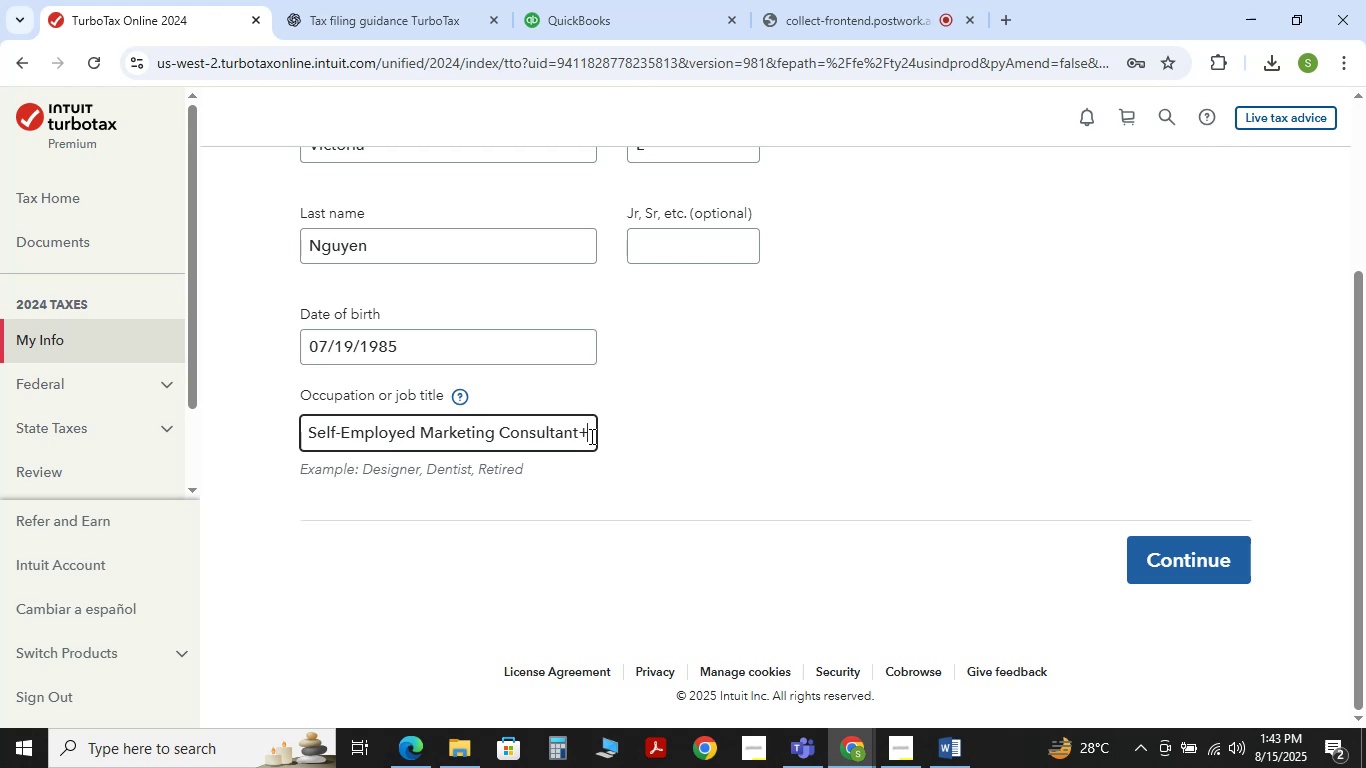 
wait(7.16)
 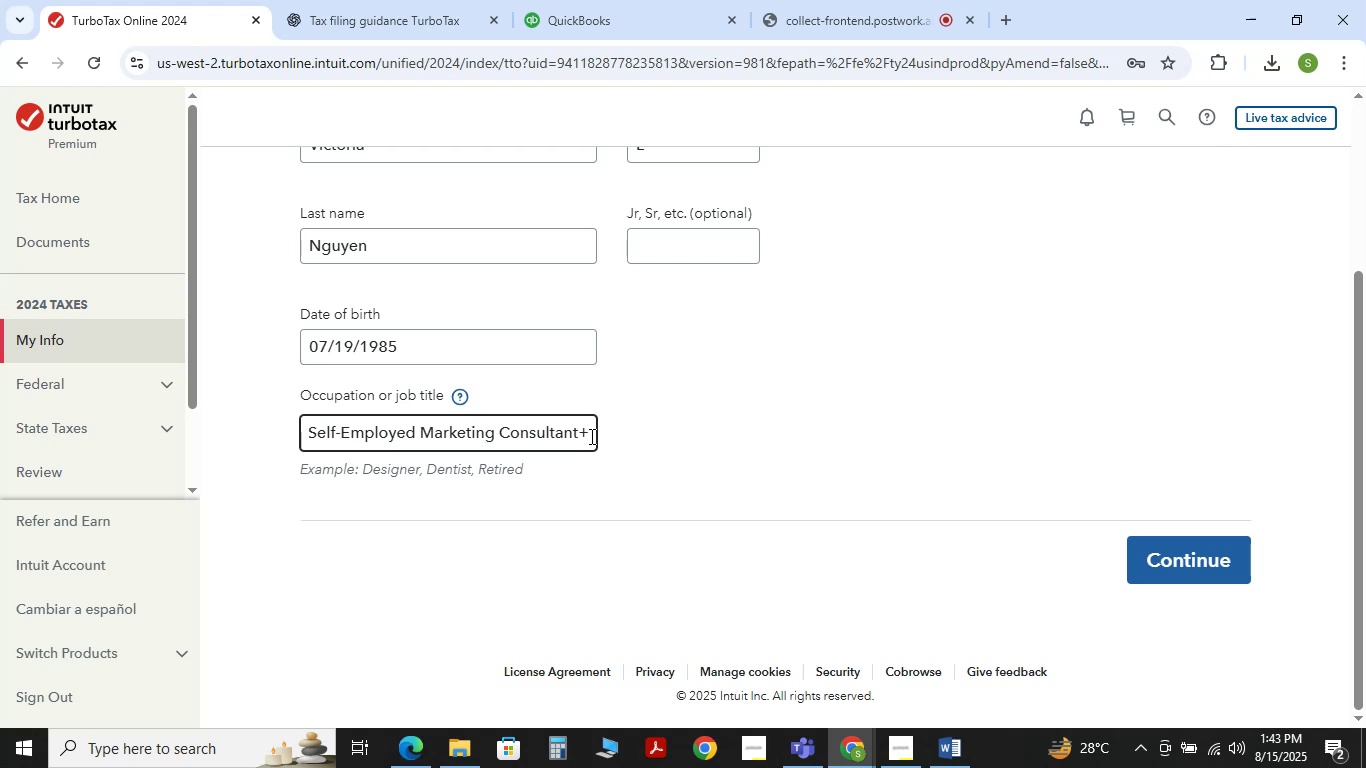 
key(Backspace)
 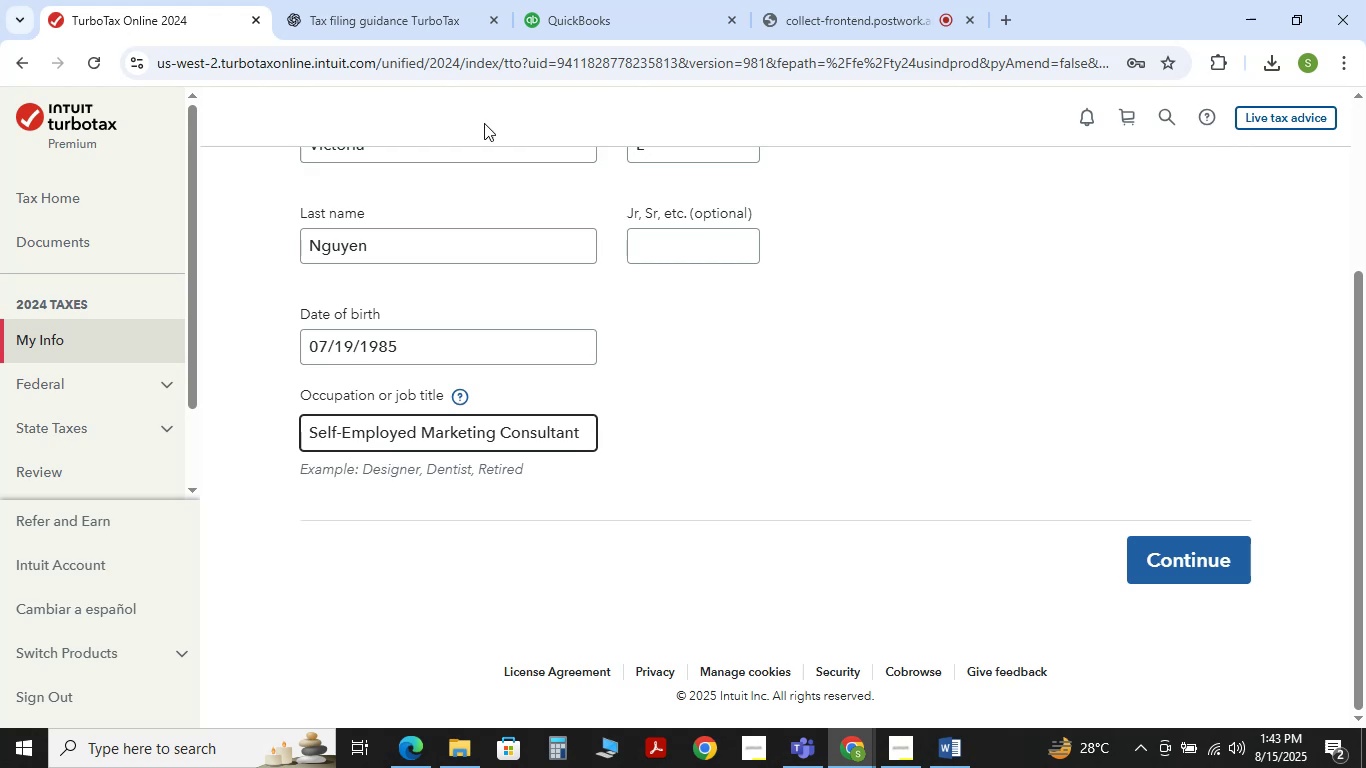 
left_click([398, 25])
 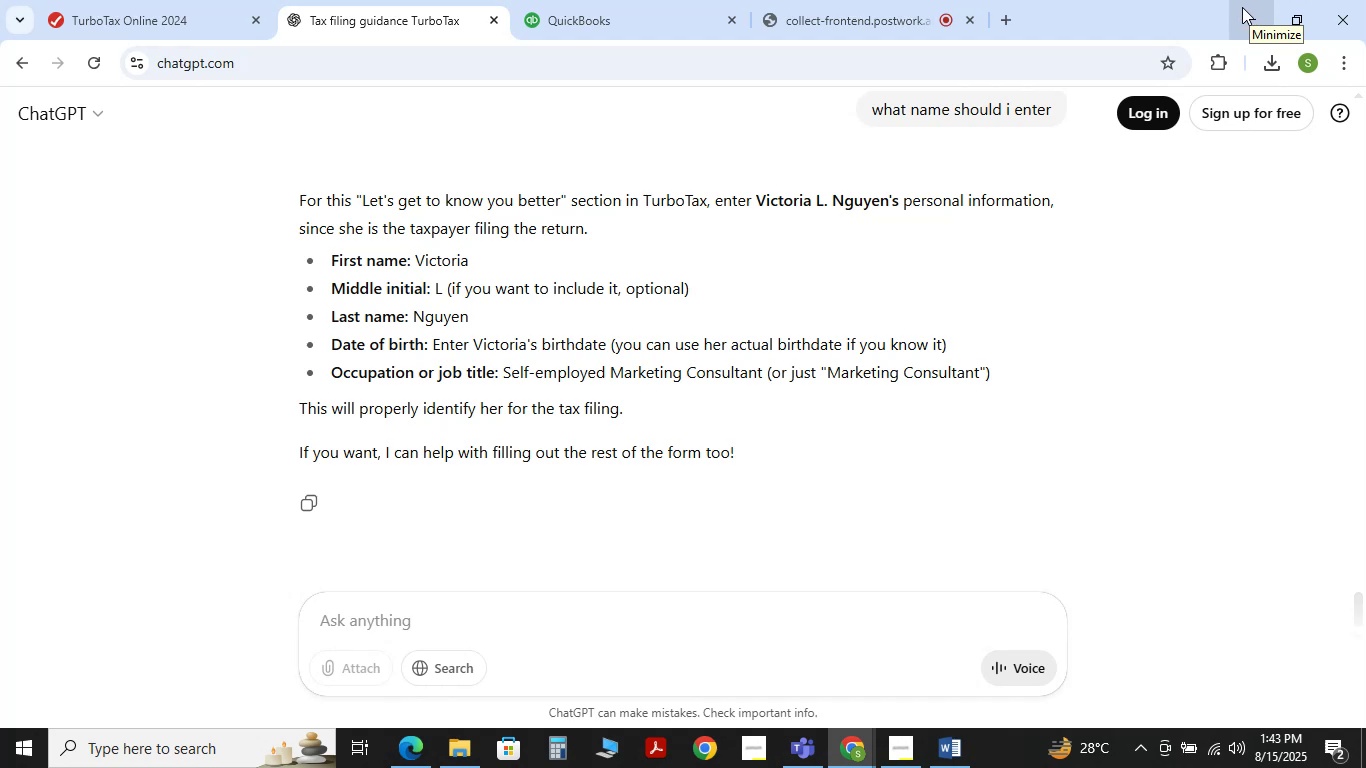 
wait(14.24)
 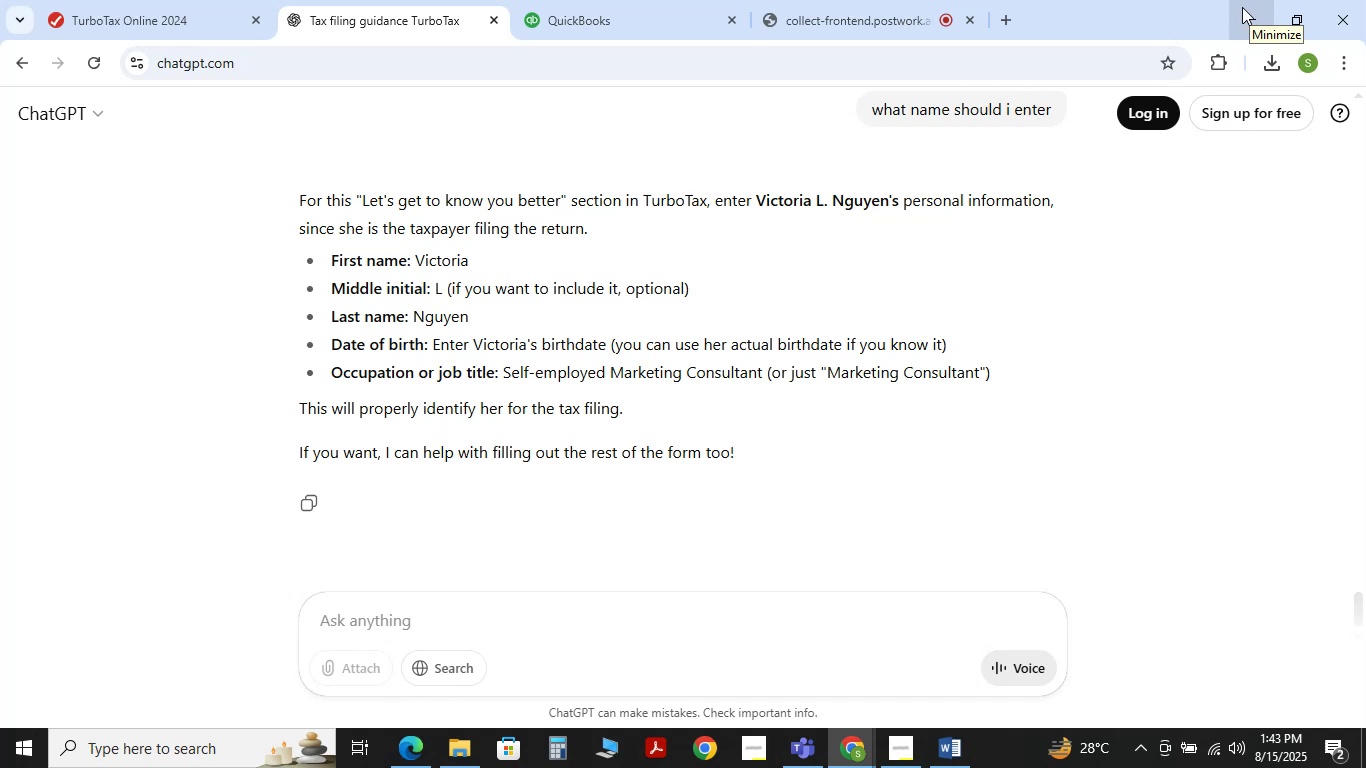 
left_click([1236, 10])
 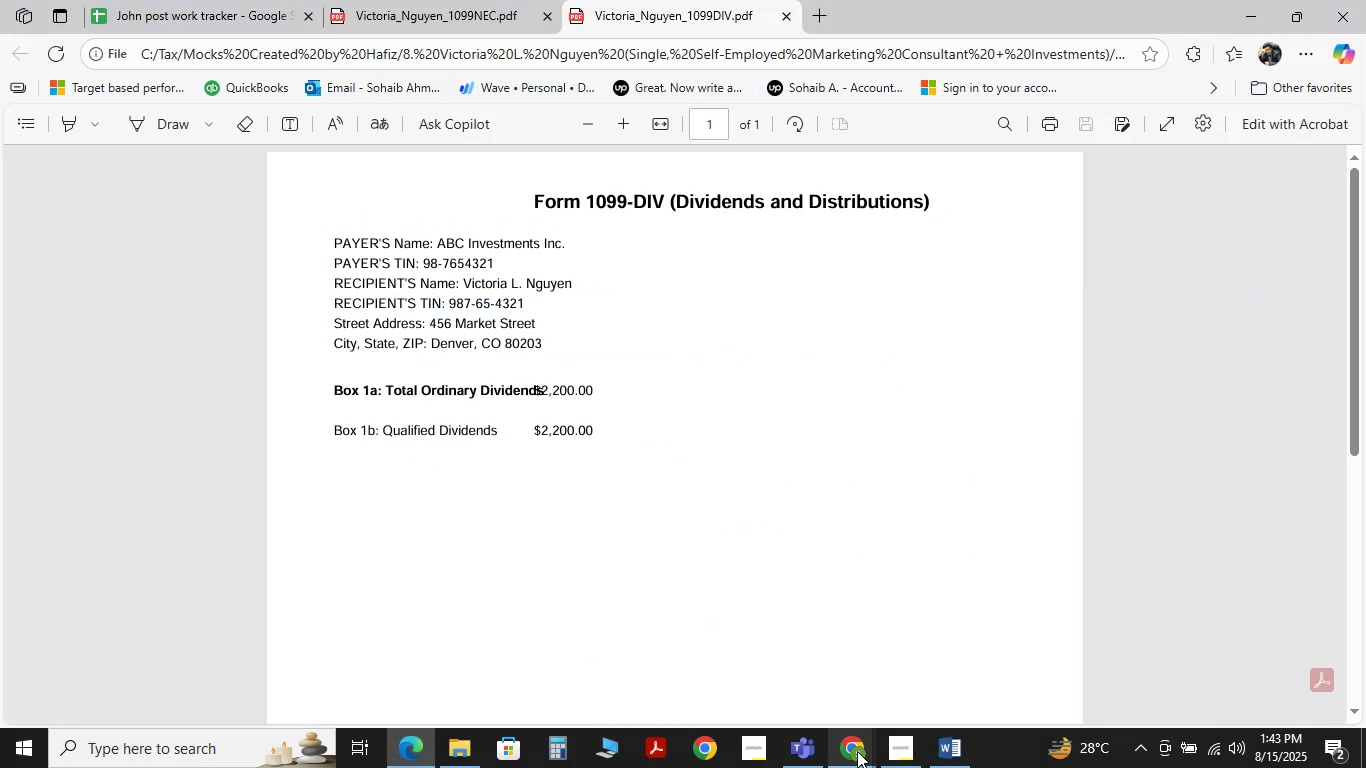 
left_click([759, 670])
 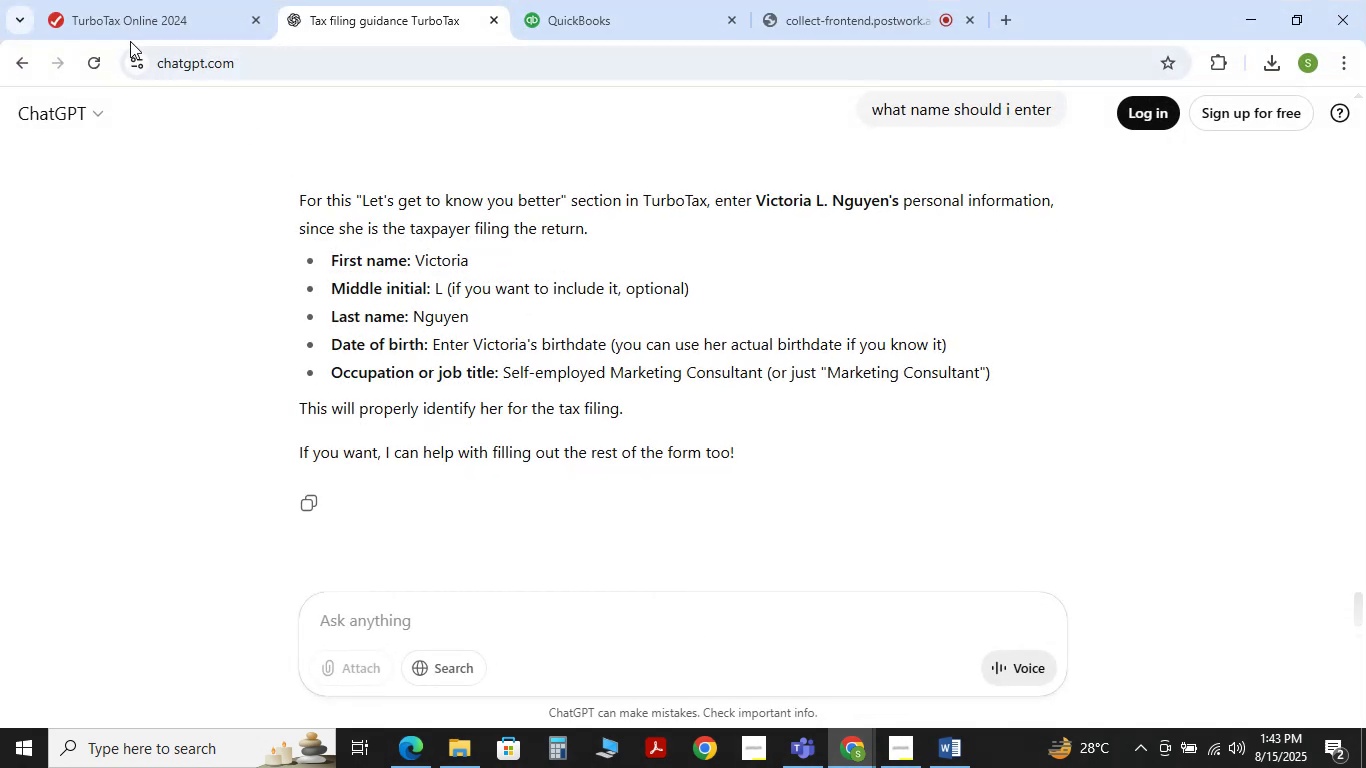 
left_click([149, 23])
 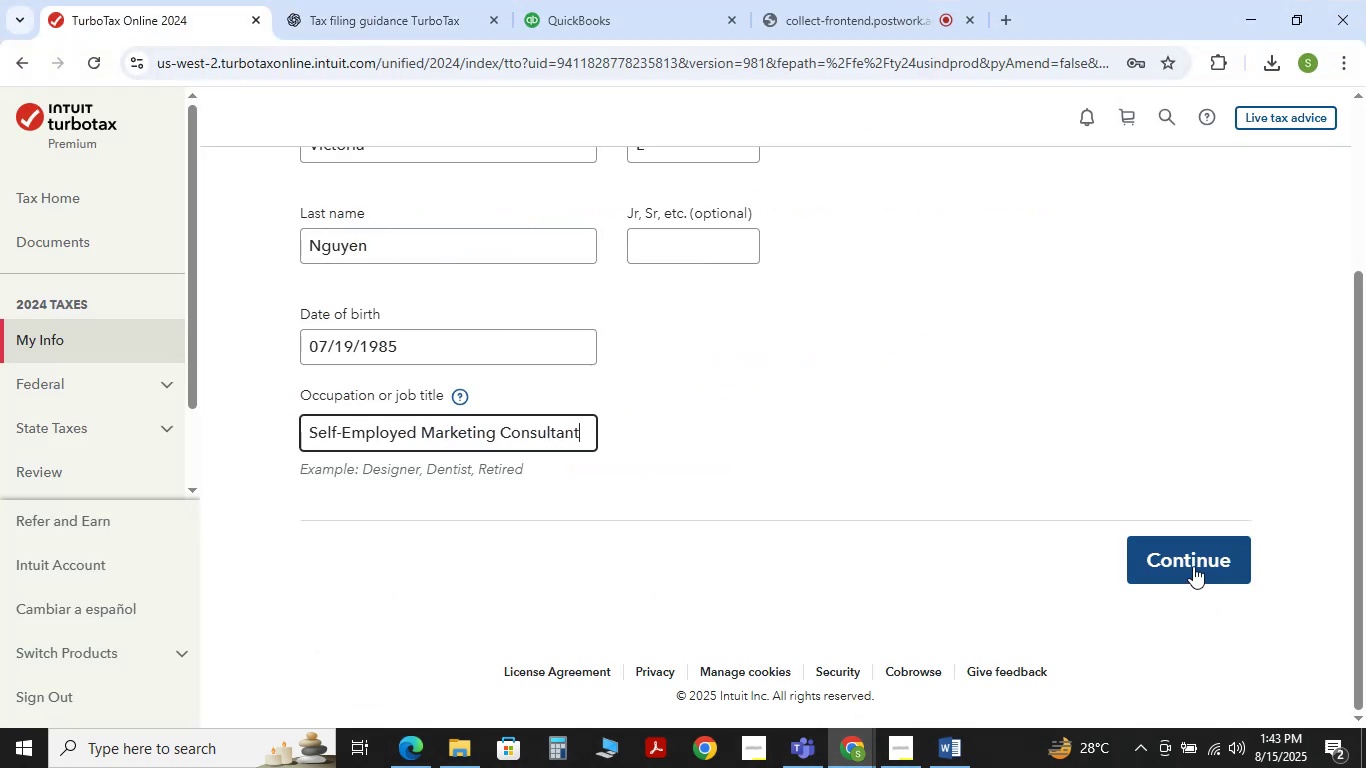 
double_click([1193, 566])
 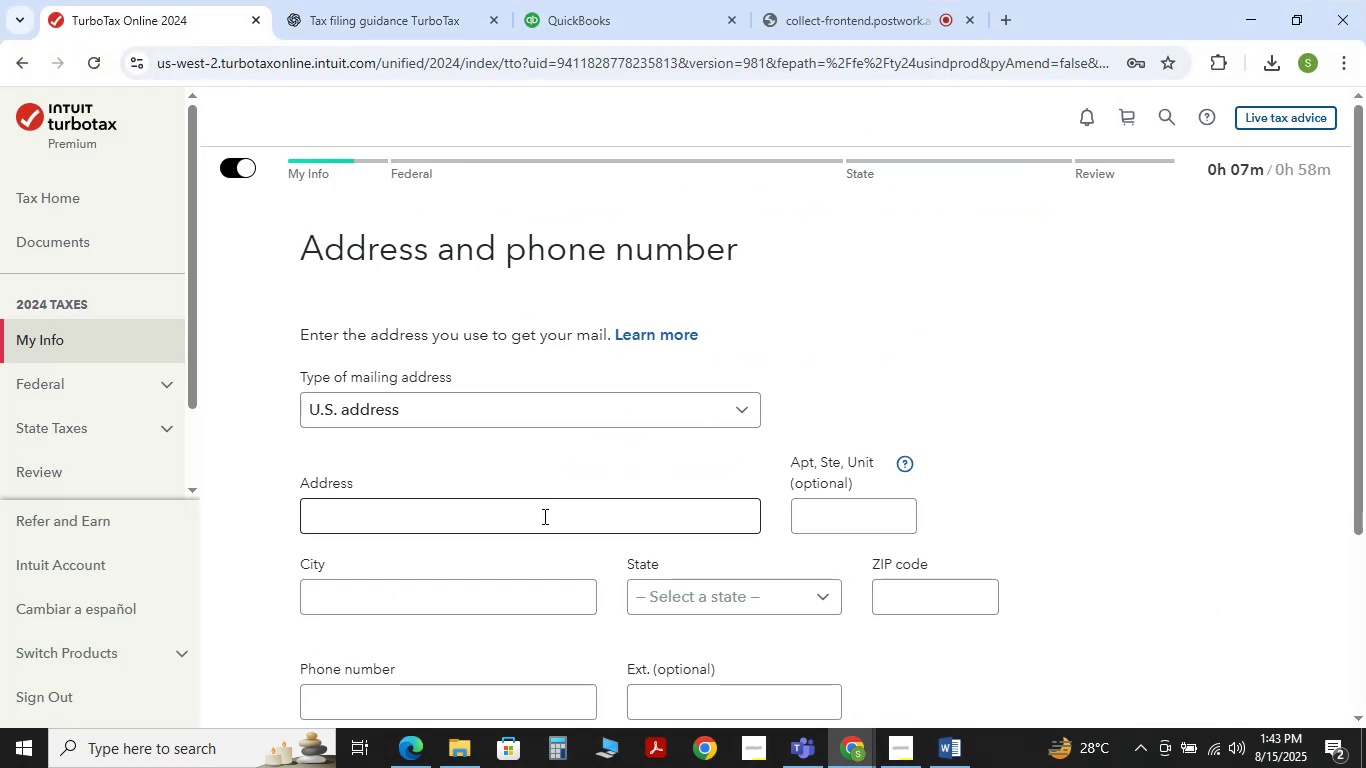 
wait(5.52)
 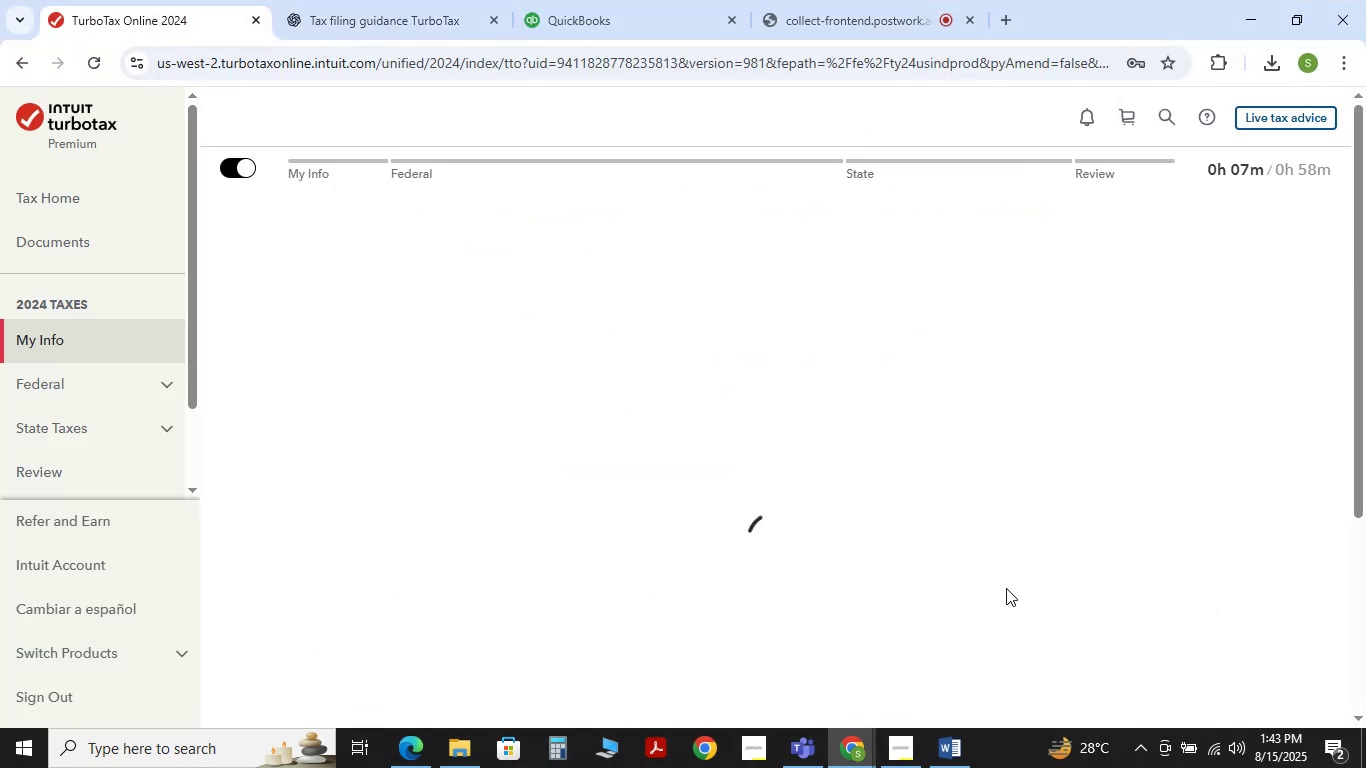 
left_click([541, 525])
 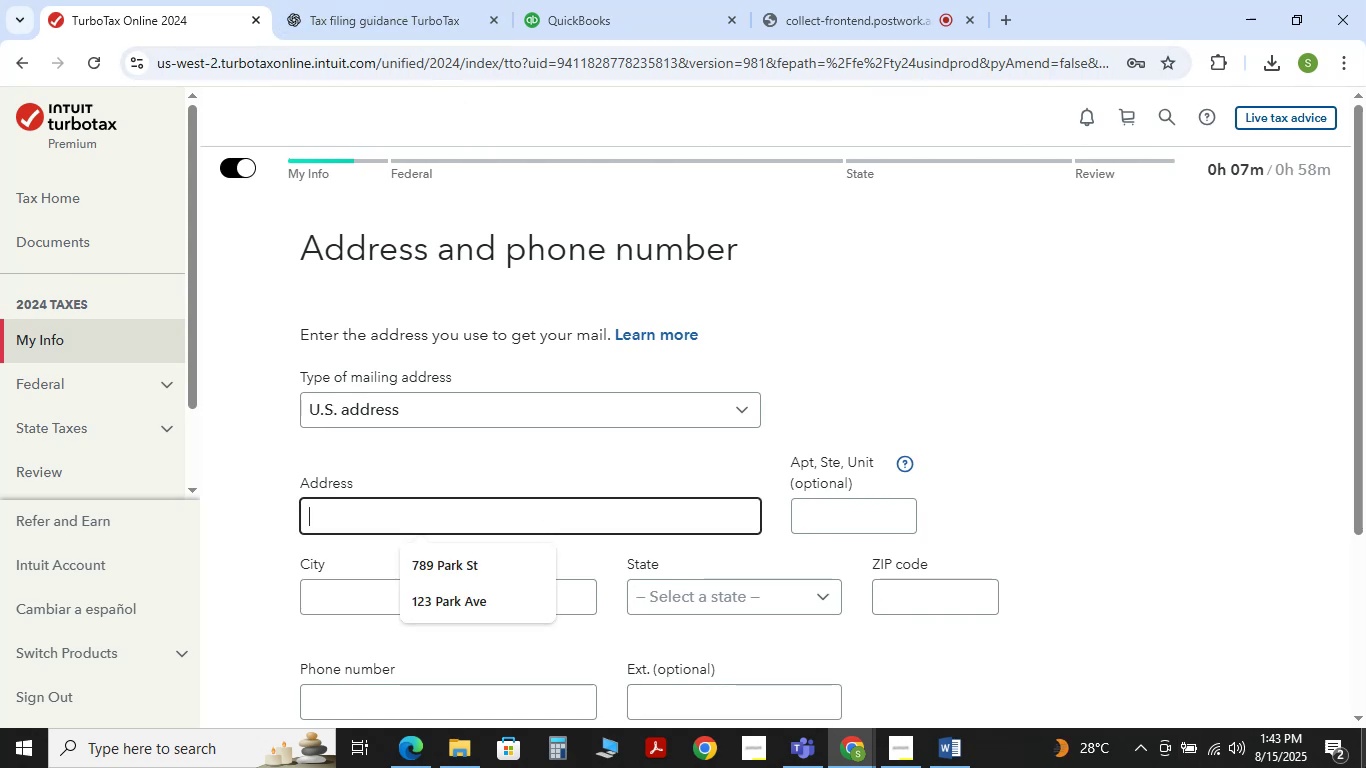 
left_click([387, 6])
 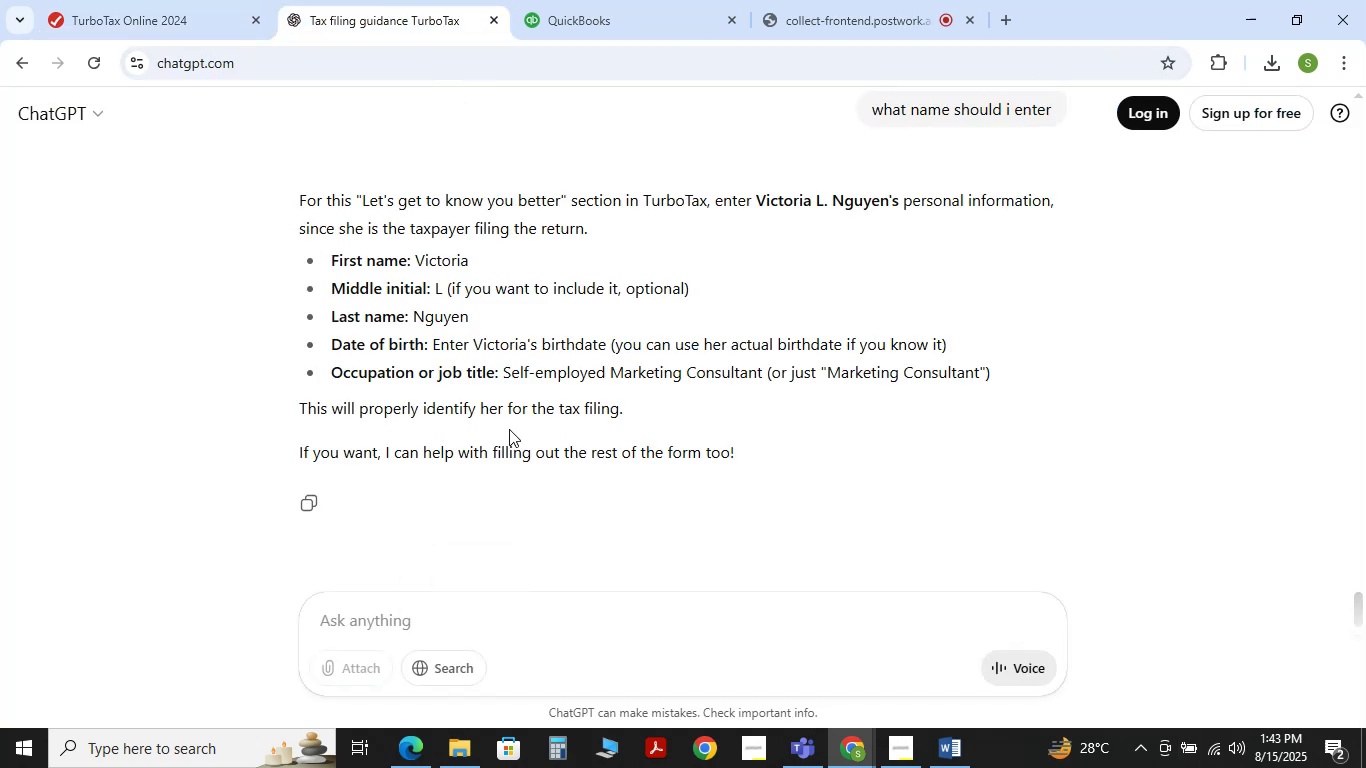 
scroll: coordinate [511, 428], scroll_direction: up, amount: 4.0
 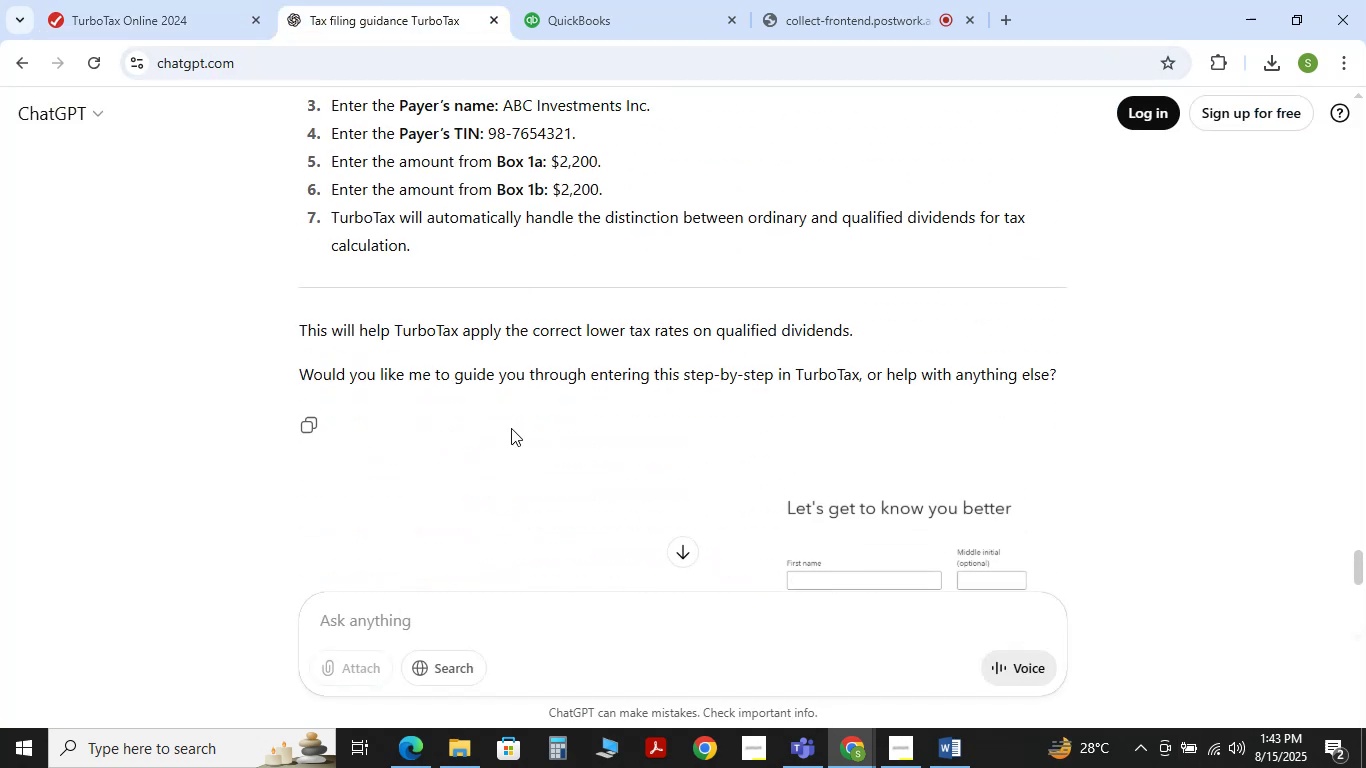 
scroll: coordinate [511, 427], scroll_direction: down, amount: 5.0
 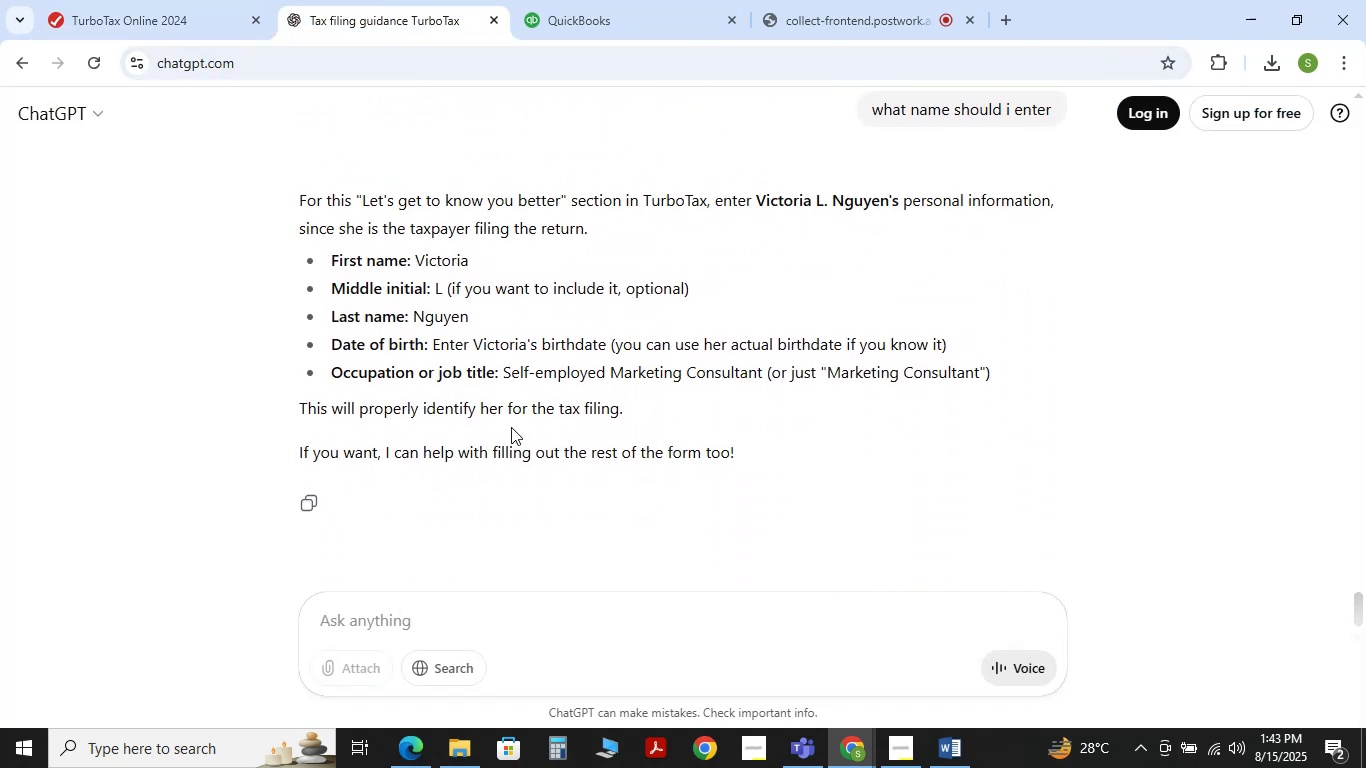 
scroll: coordinate [510, 427], scroll_direction: up, amount: 9.0
 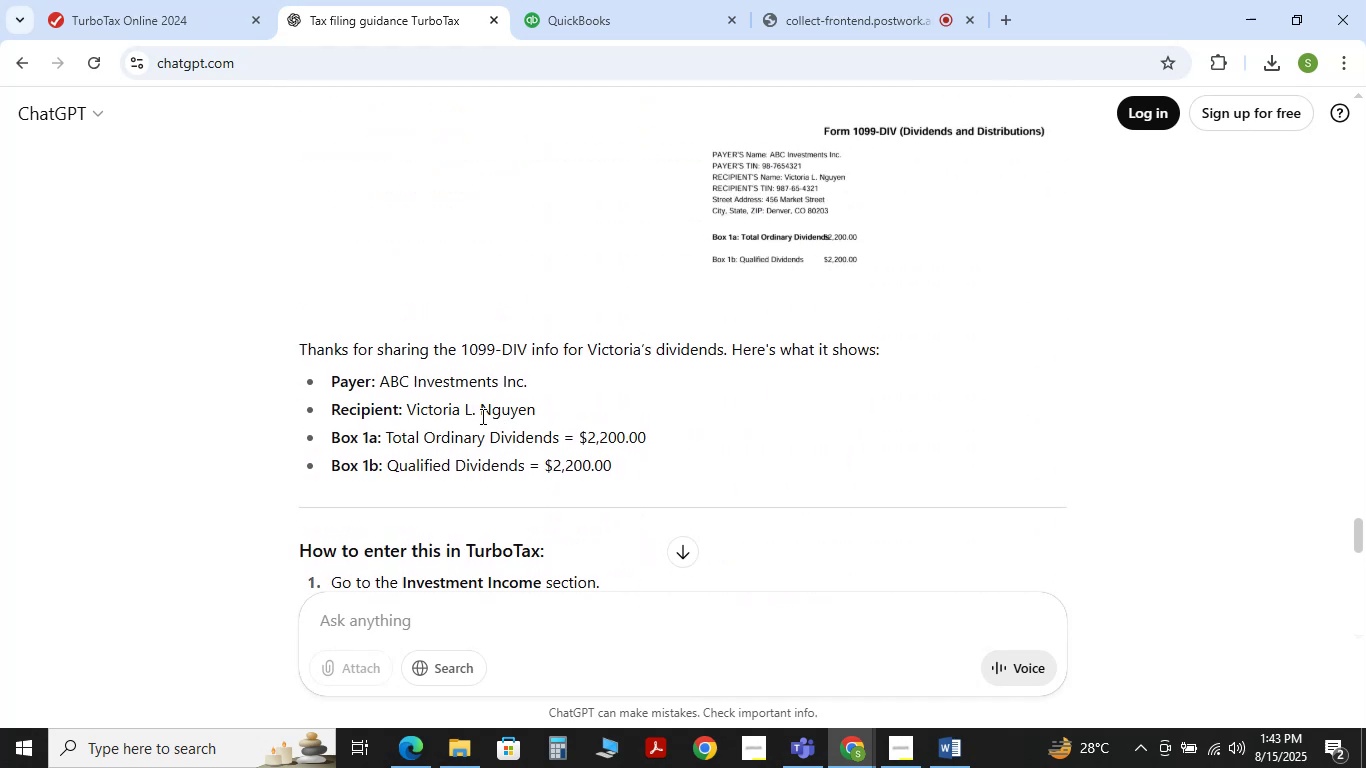 
scroll: coordinate [472, 416], scroll_direction: down, amount: 1.0
 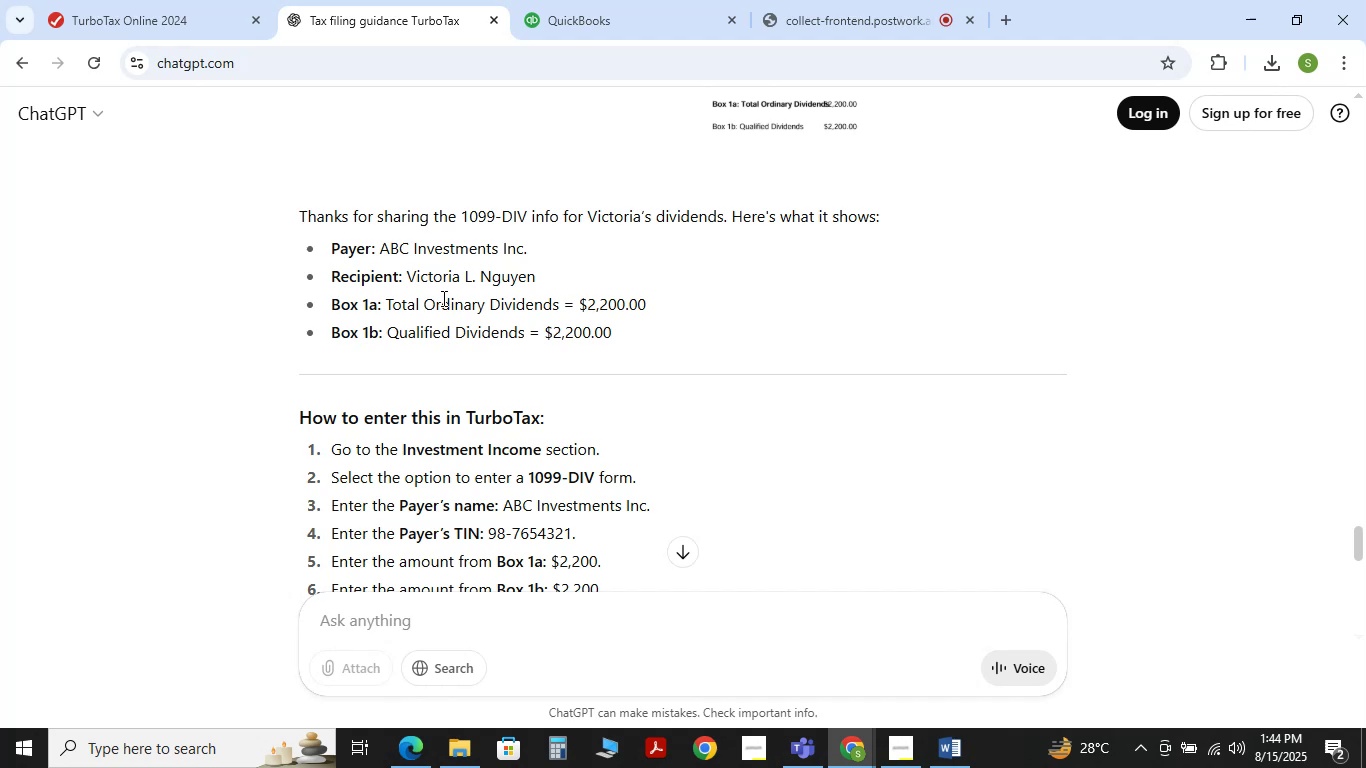 
wait(10.38)
 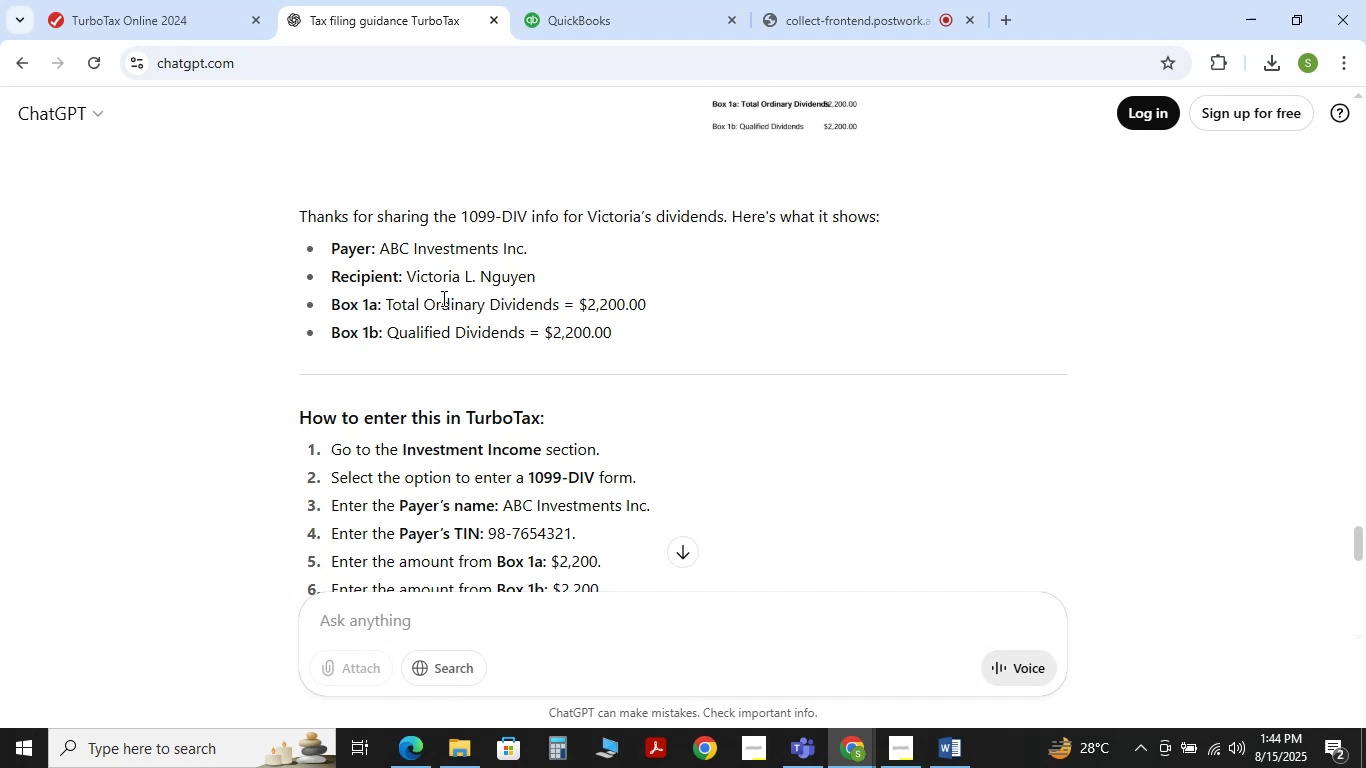 
scroll: coordinate [449, 289], scroll_direction: down, amount: 3.0
 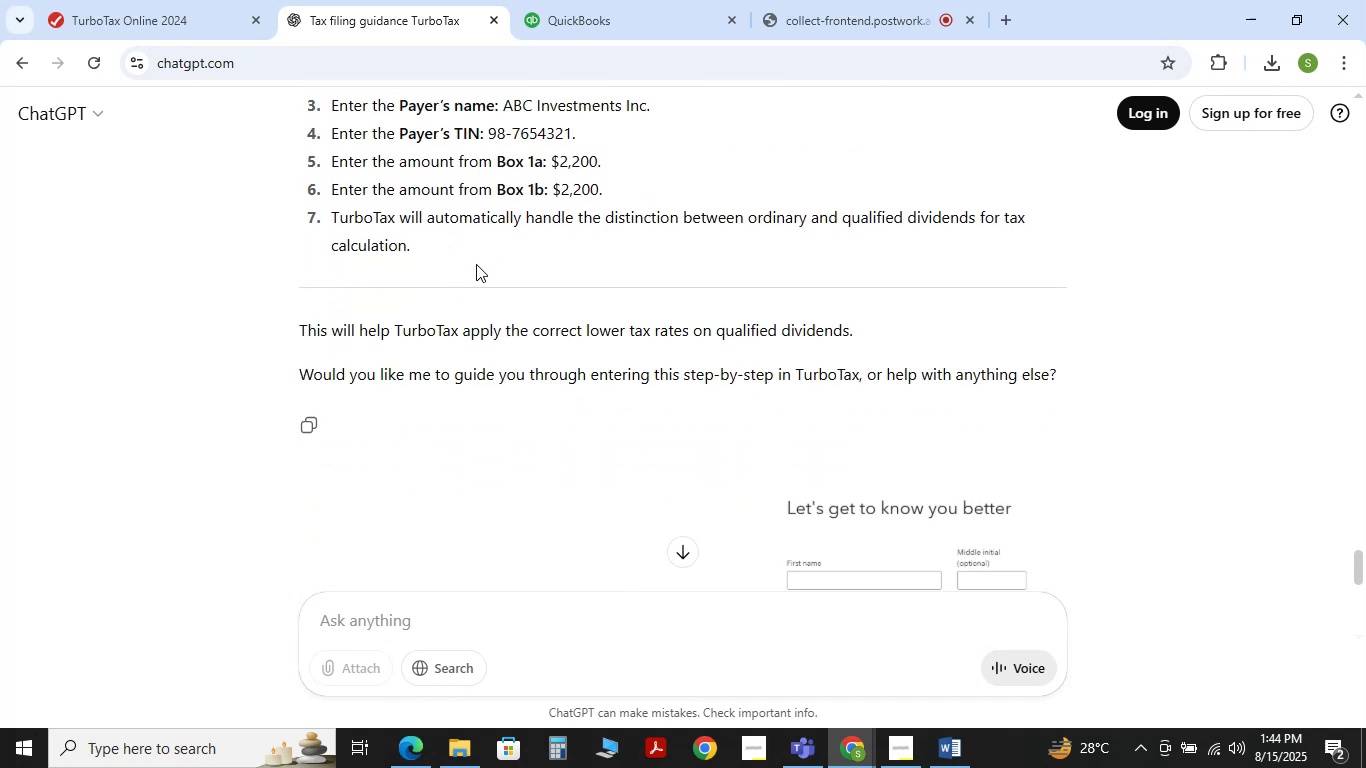 
scroll: coordinate [473, 270], scroll_direction: up, amount: 1.0
 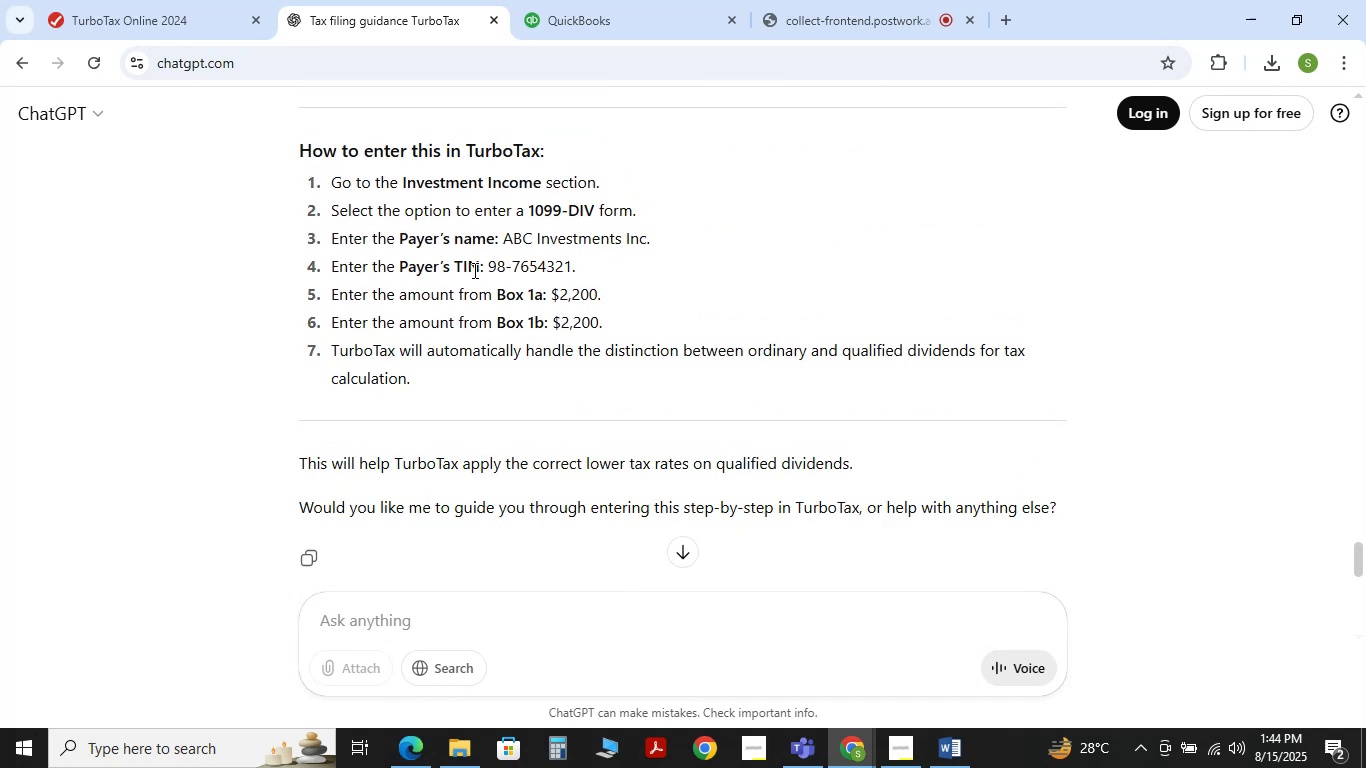 
scroll: coordinate [473, 270], scroll_direction: down, amount: 6.0
 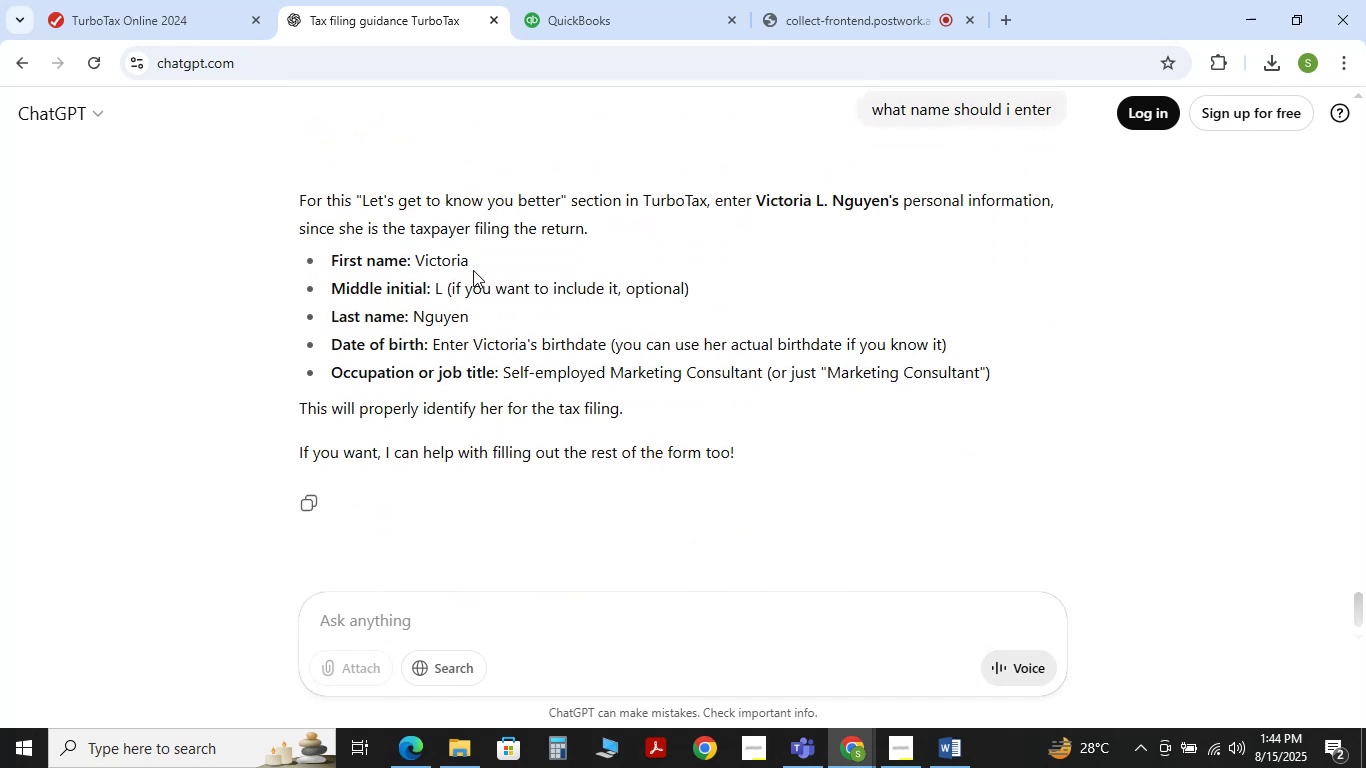 
scroll: coordinate [473, 270], scroll_direction: up, amount: 6.0
 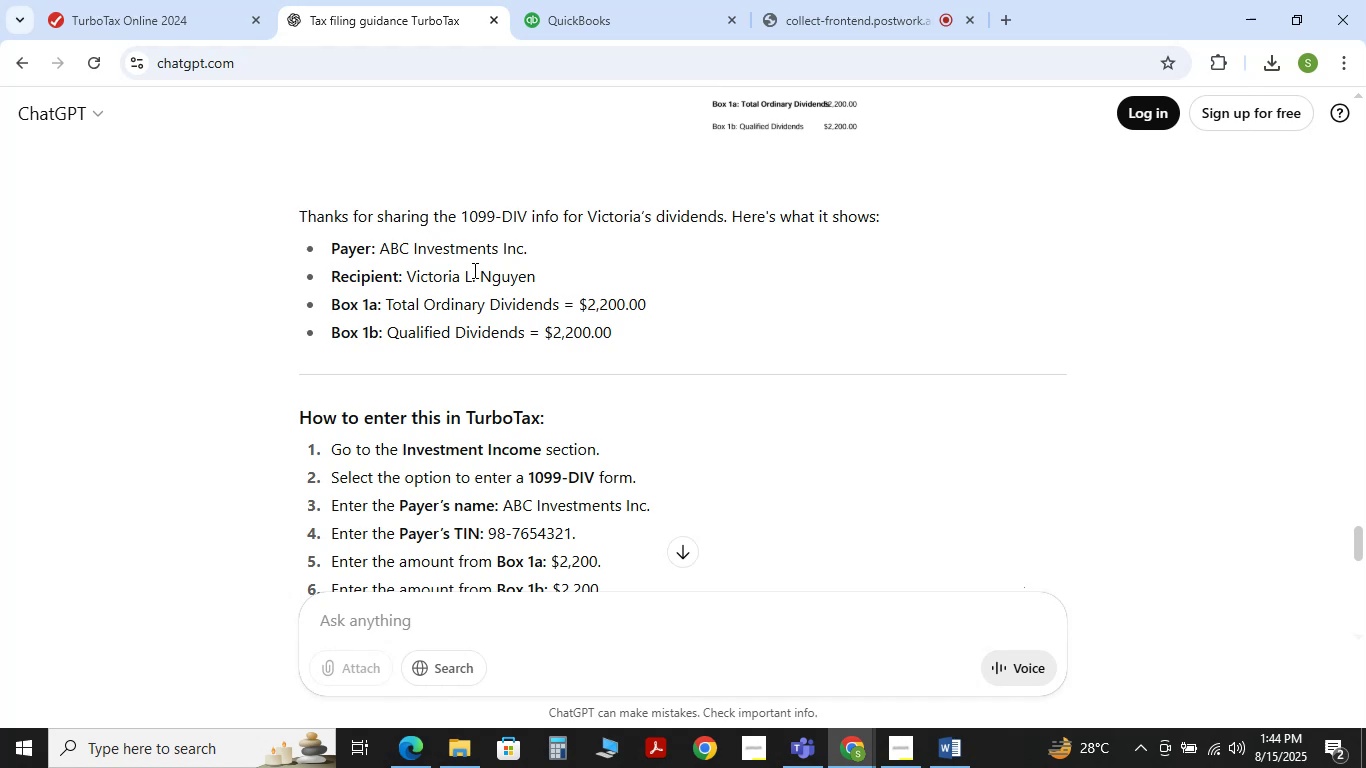 
wait(16.77)
 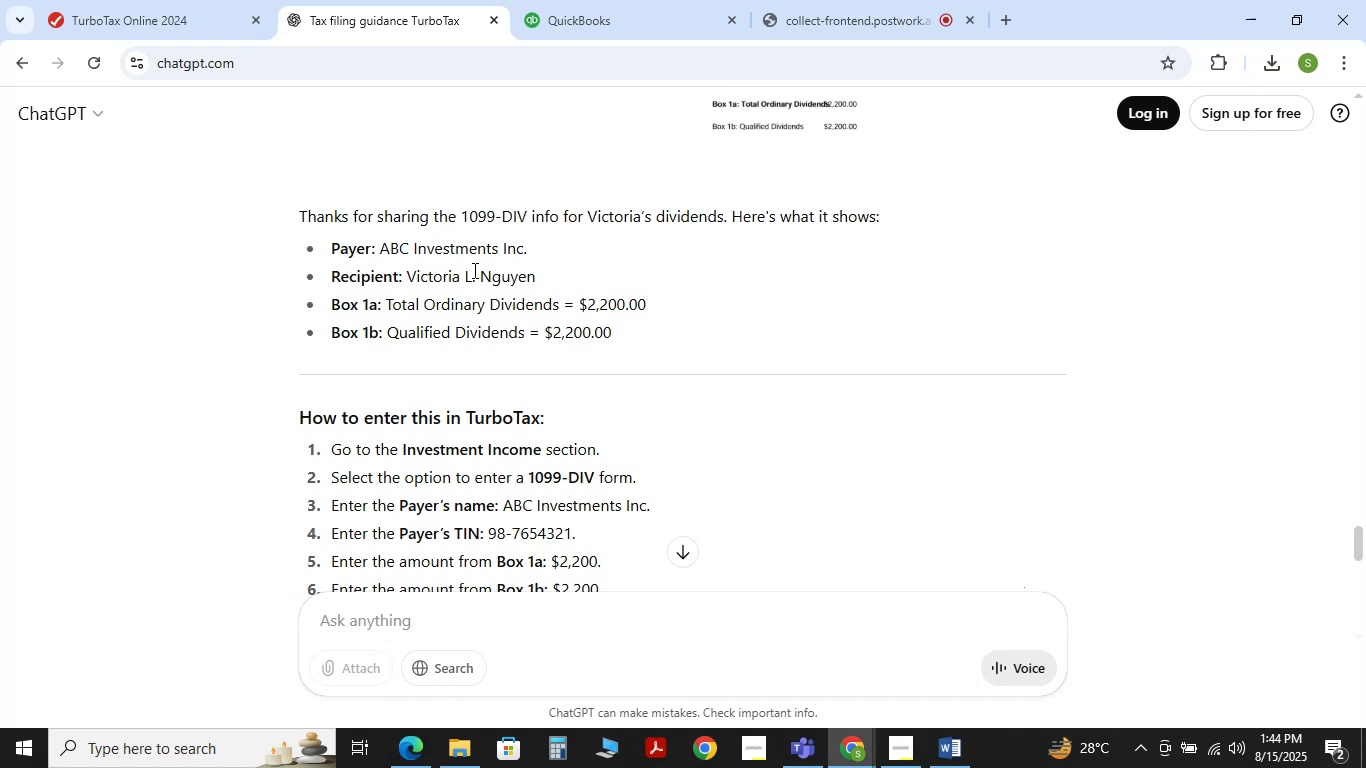 
left_click([191, 0])
 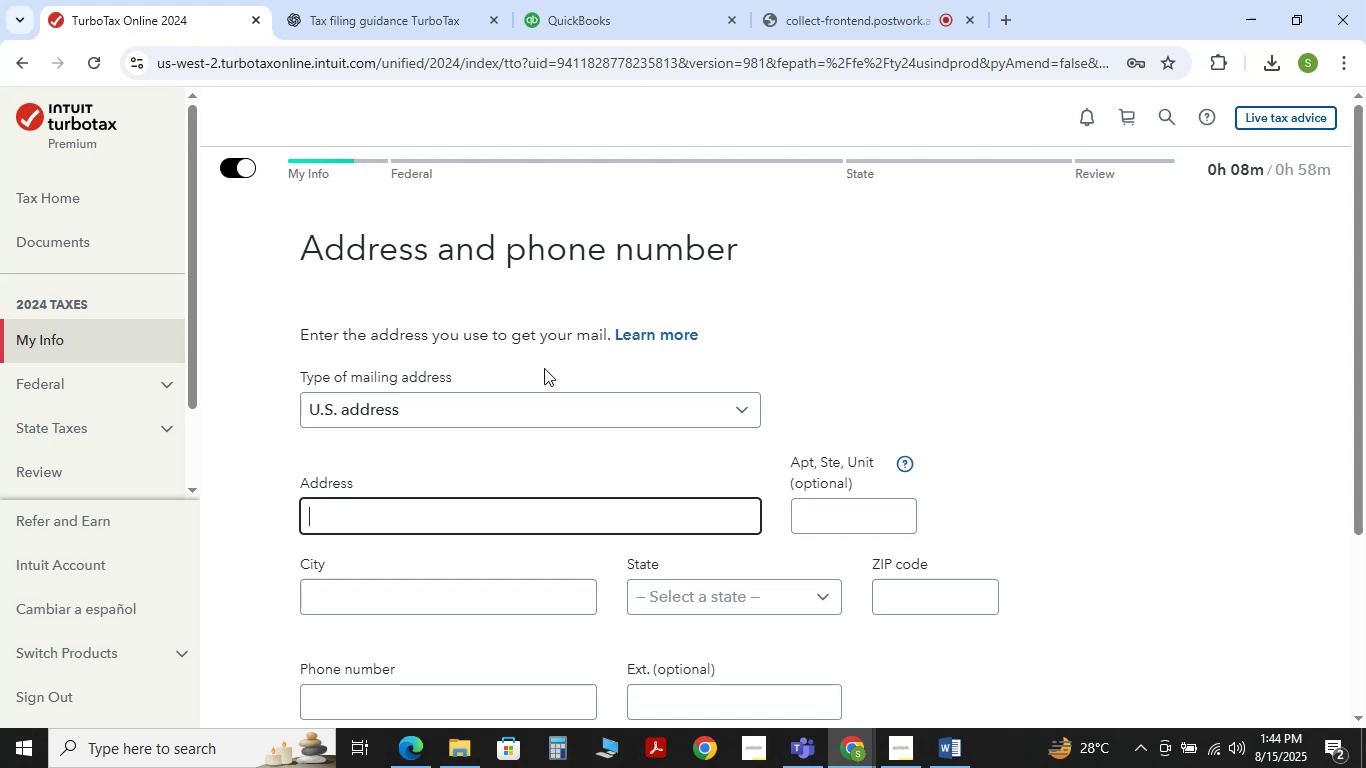 
scroll: coordinate [544, 368], scroll_direction: down, amount: 2.0
 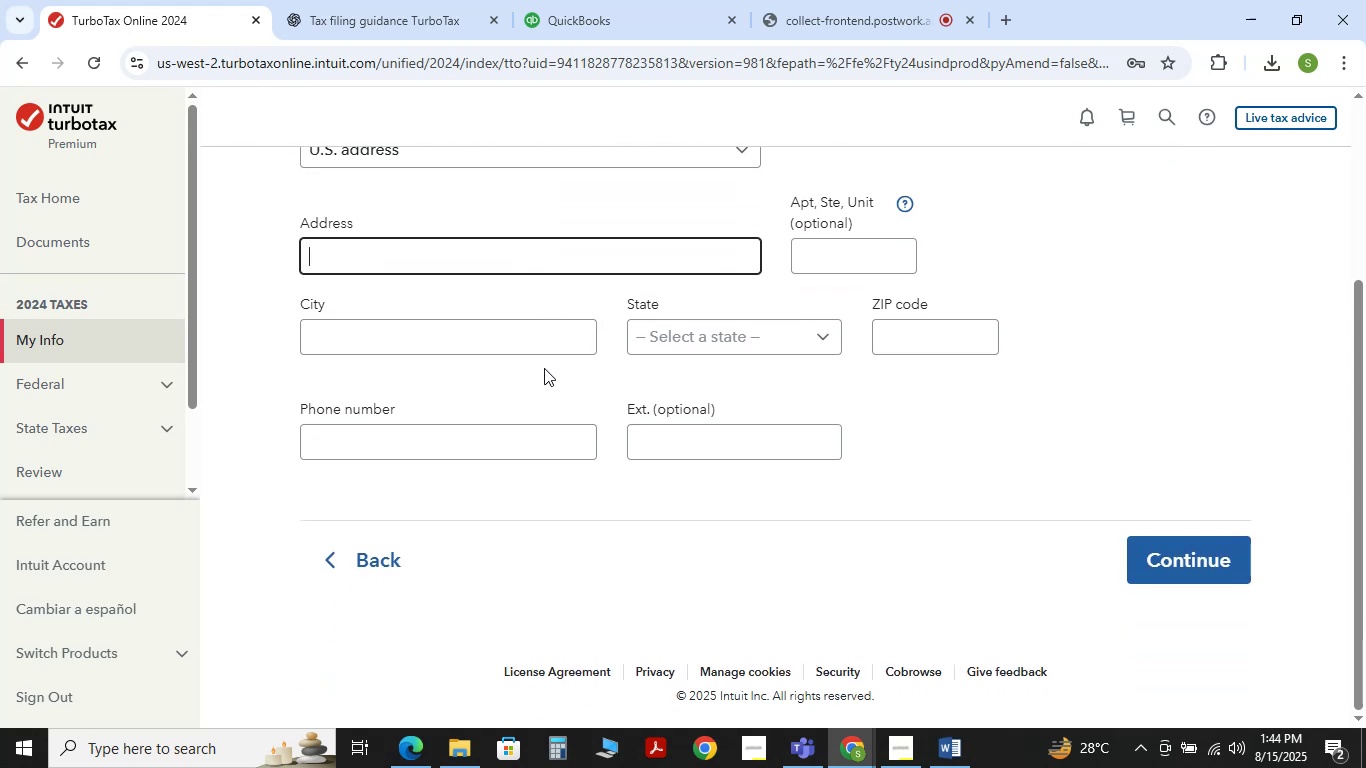 
scroll: coordinate [544, 368], scroll_direction: up, amount: 1.0
 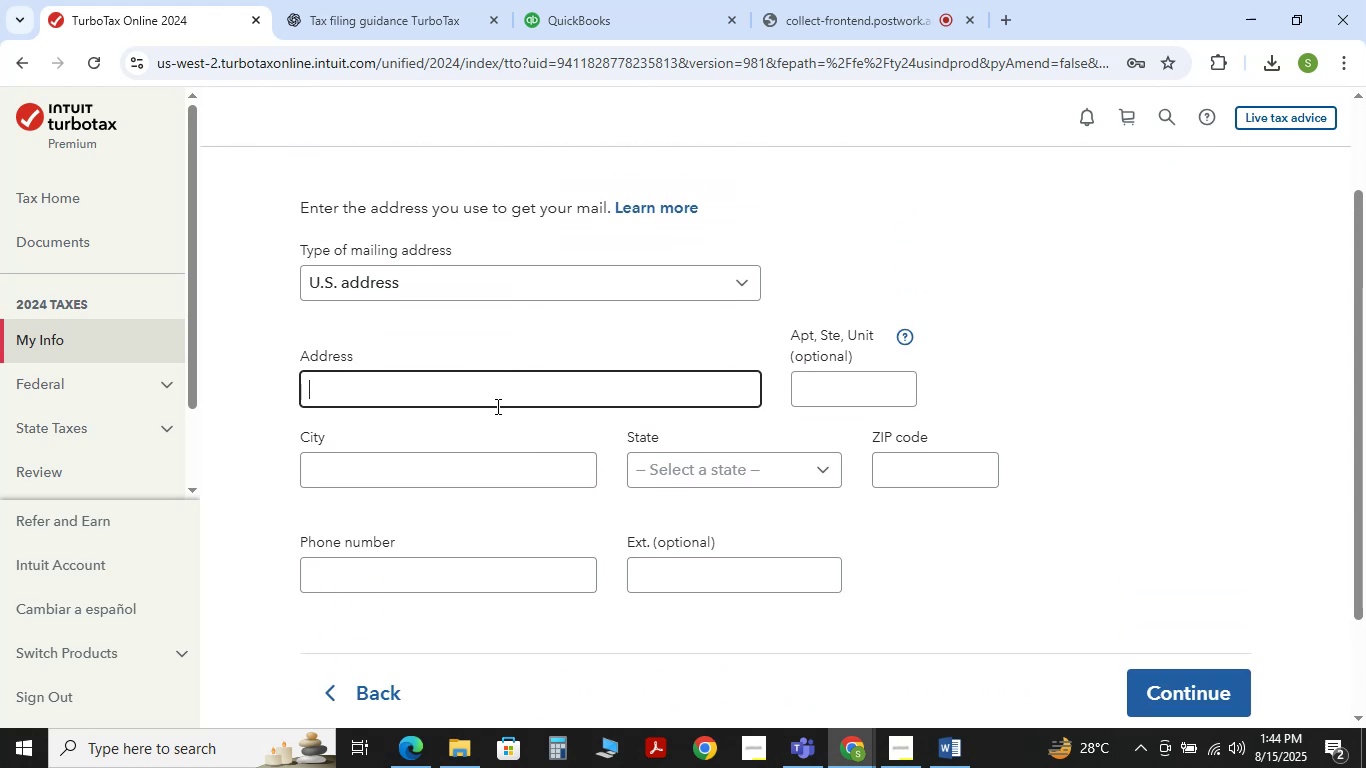 
wait(12.96)
 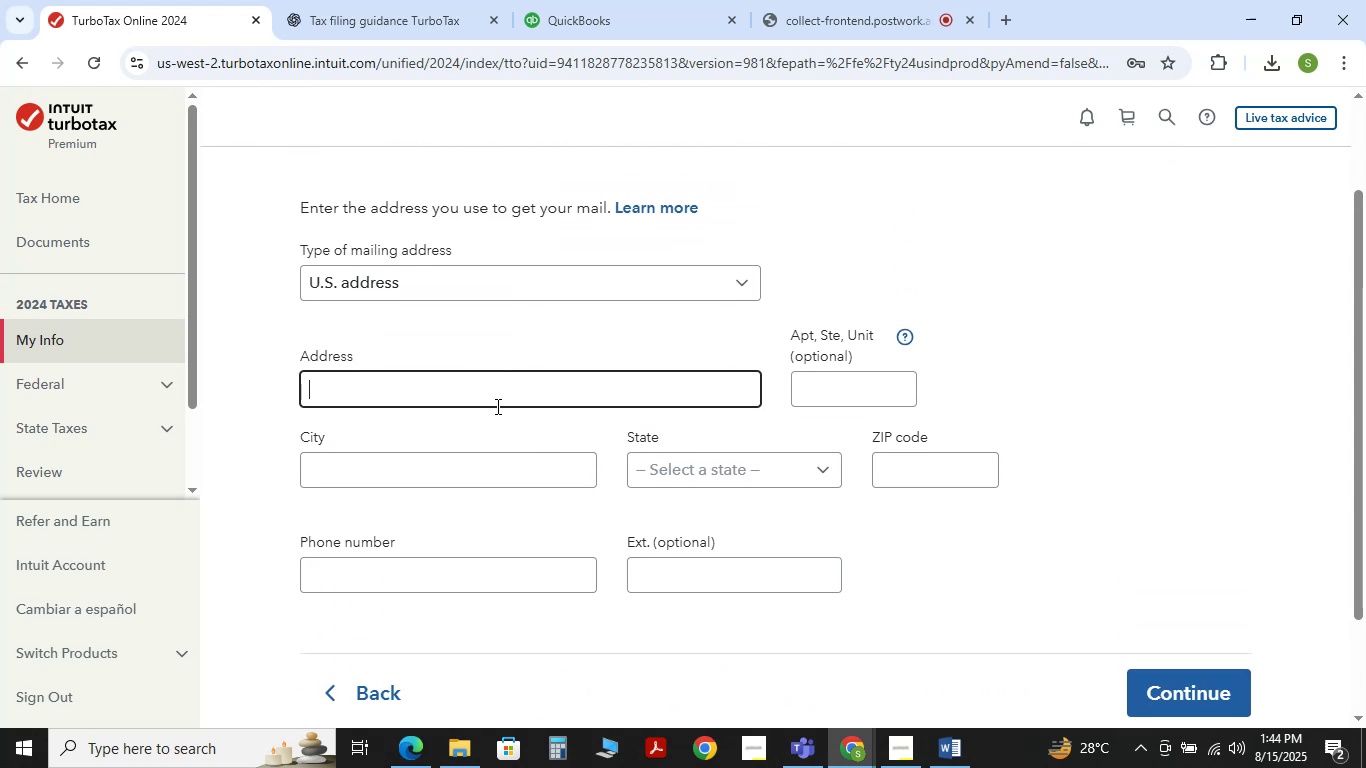 
left_click([410, 0])
 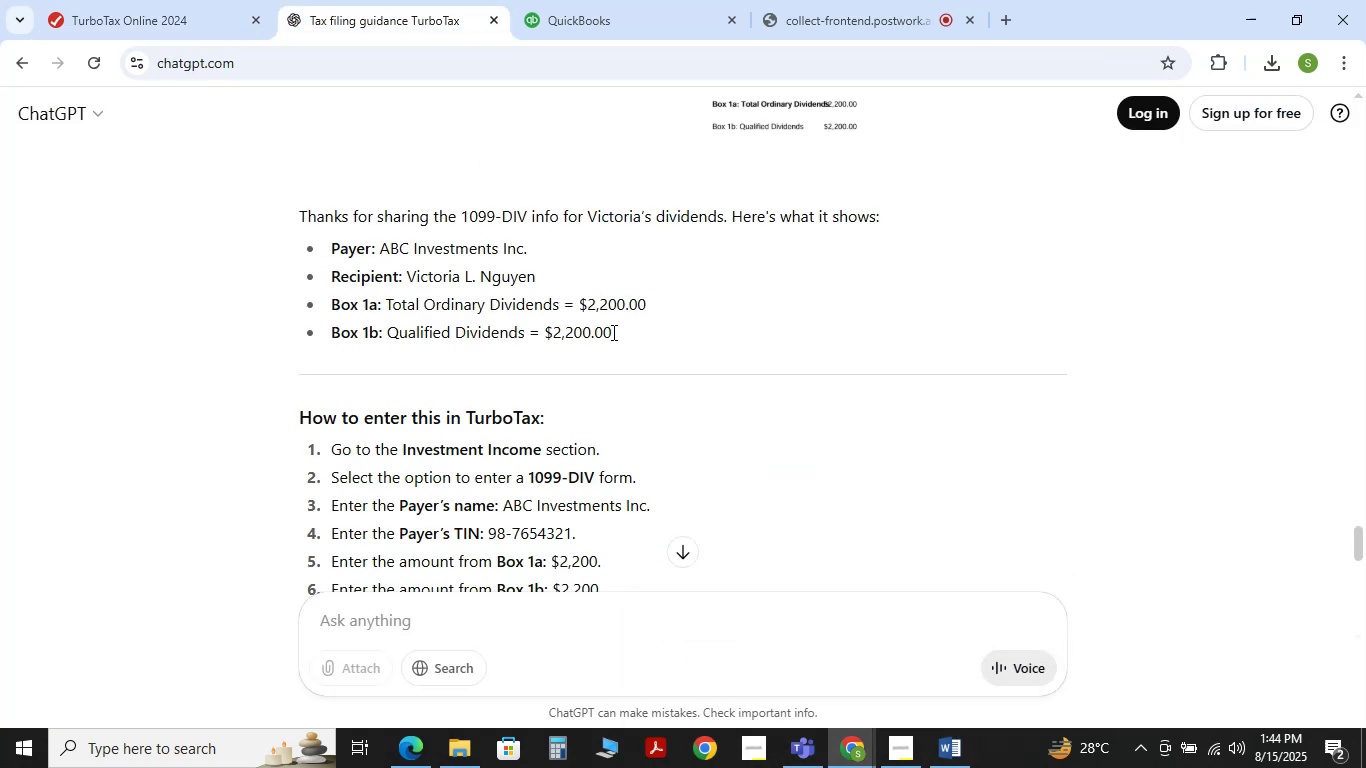 
scroll: coordinate [619, 347], scroll_direction: down, amount: 11.0
 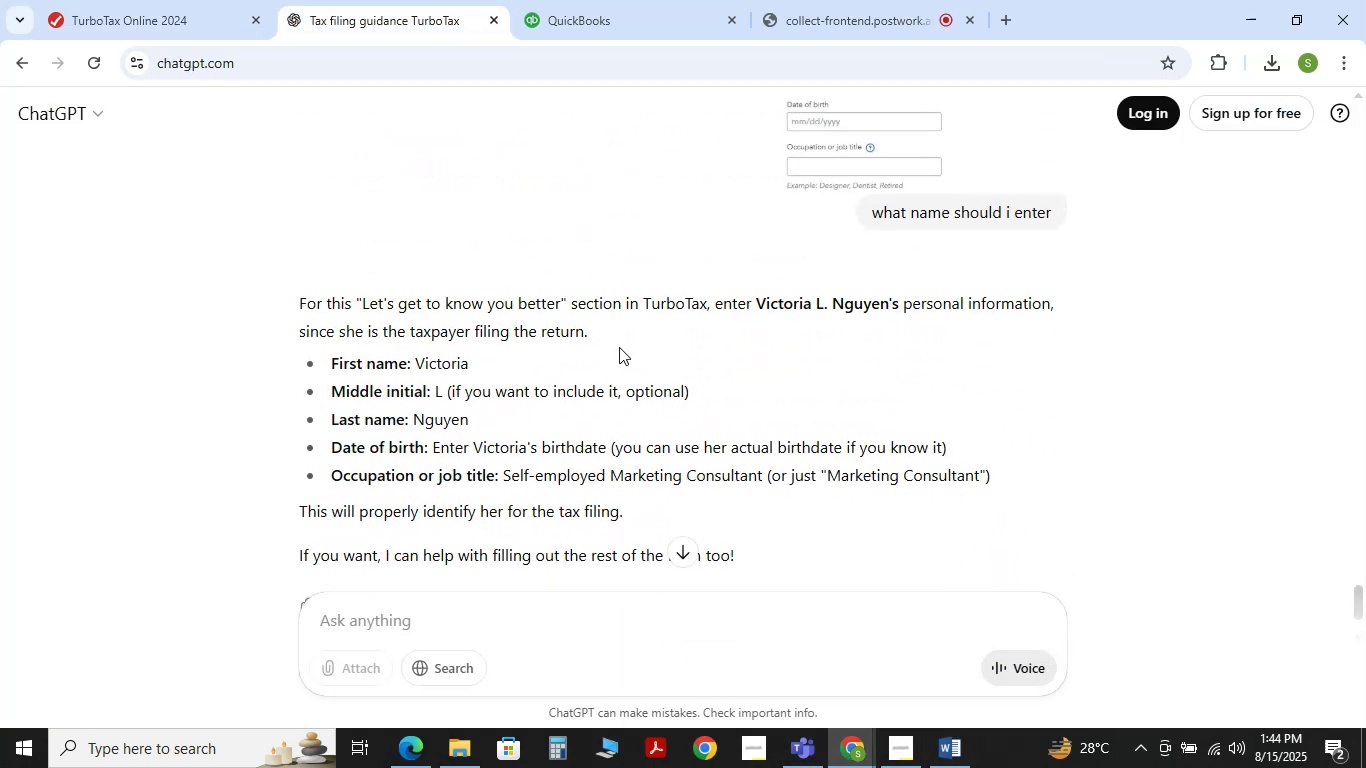 
scroll: coordinate [562, 345], scroll_direction: up, amount: 13.0
 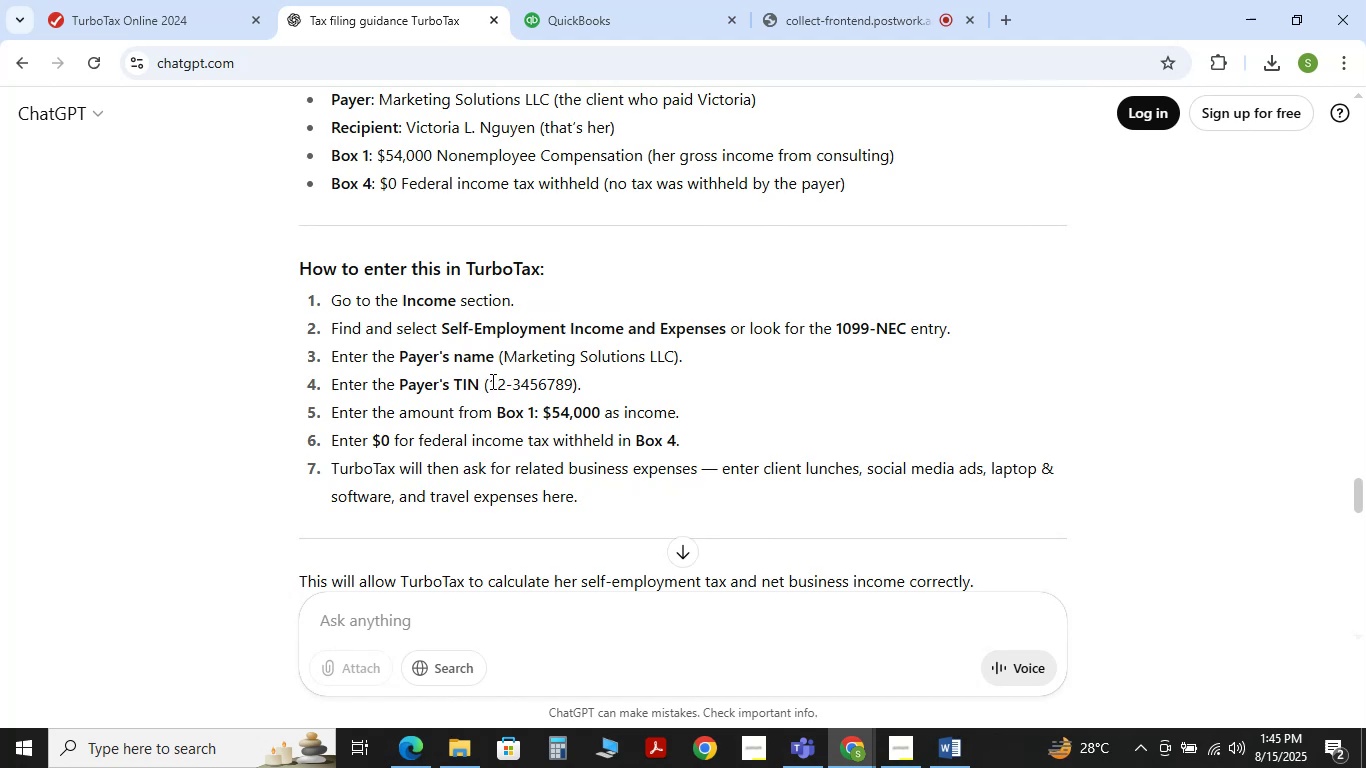 
wait(11.17)
 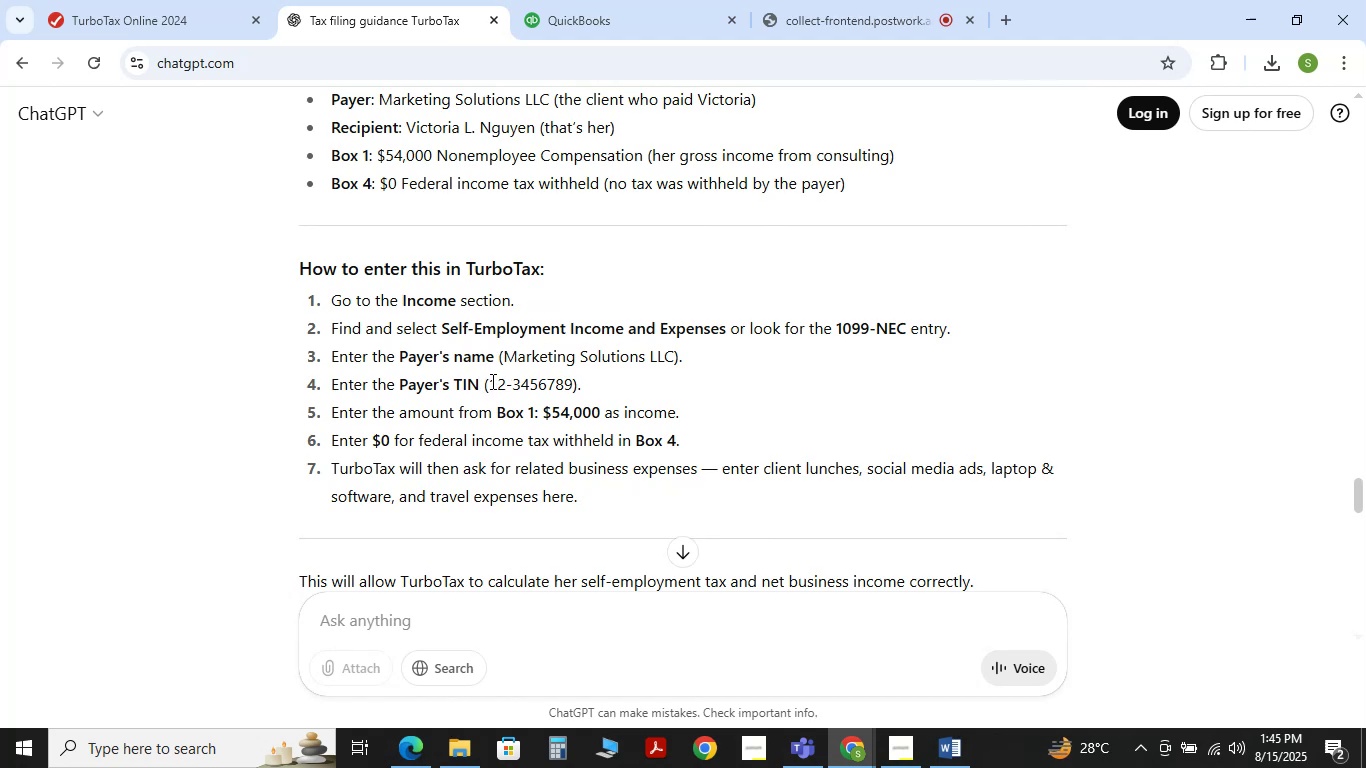 
double_click([403, 737])
 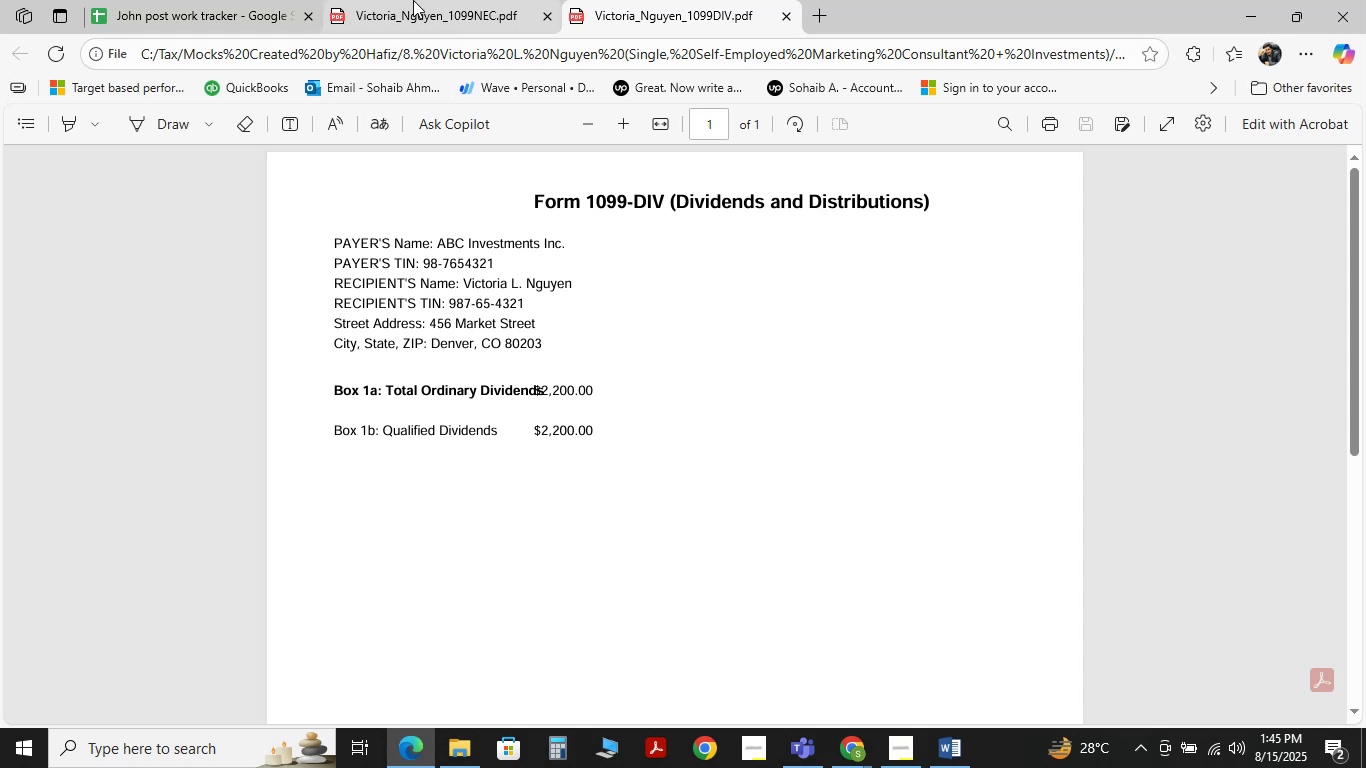 
left_click([413, 0])
 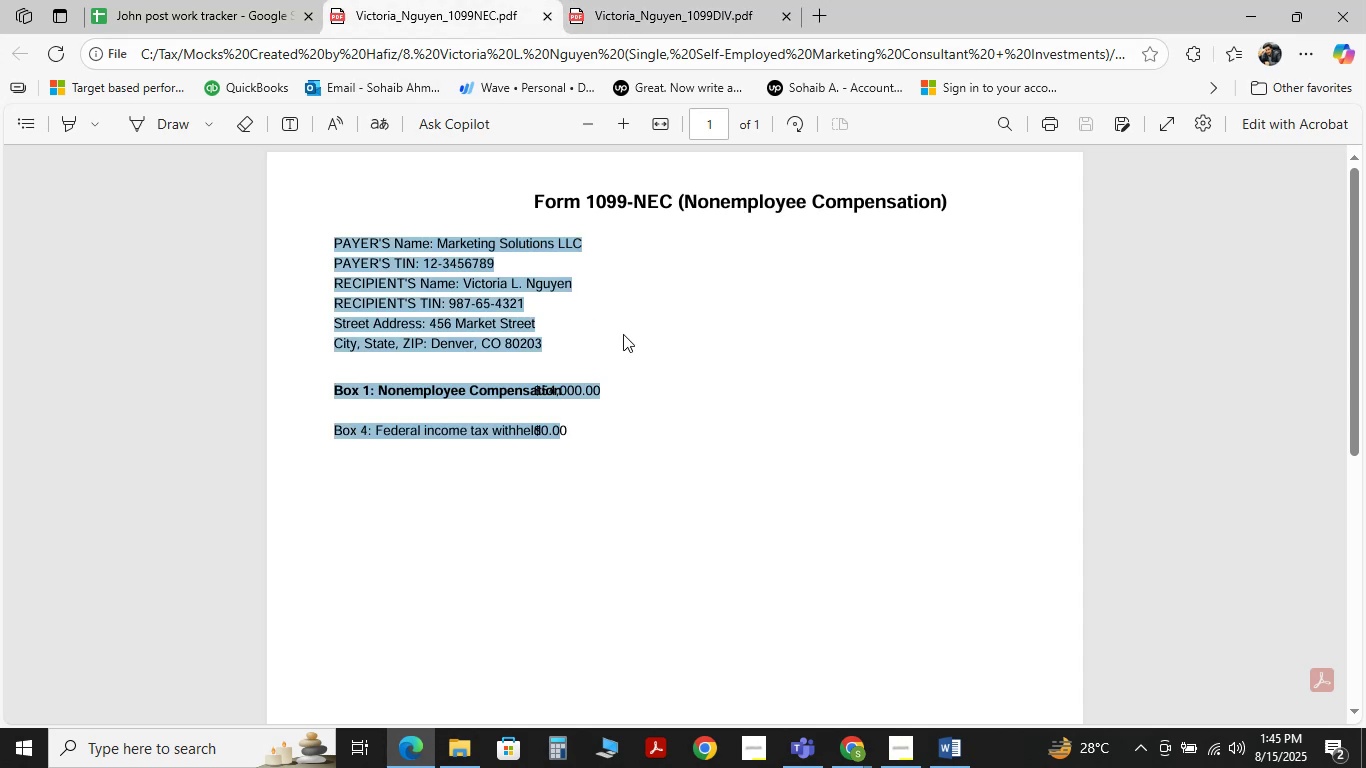 
left_click([673, 350])
 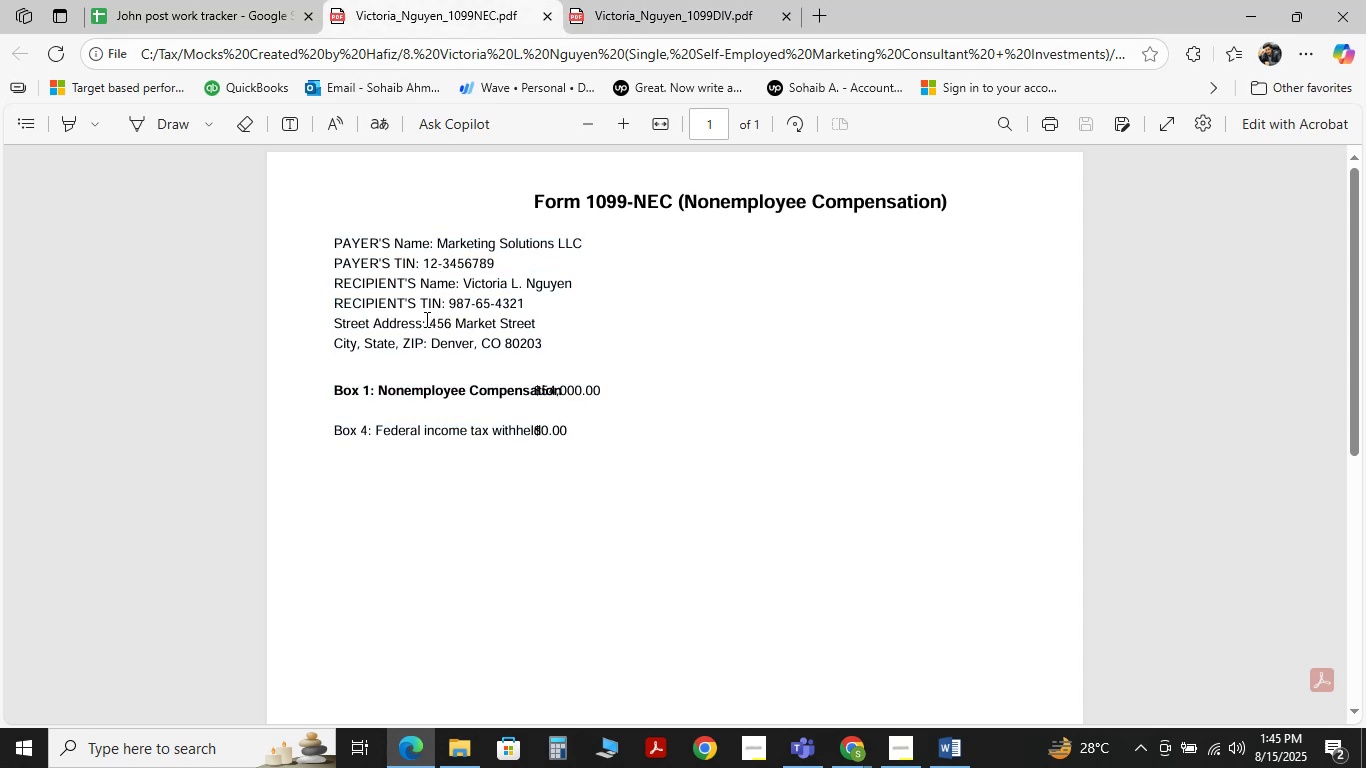 
wait(6.14)
 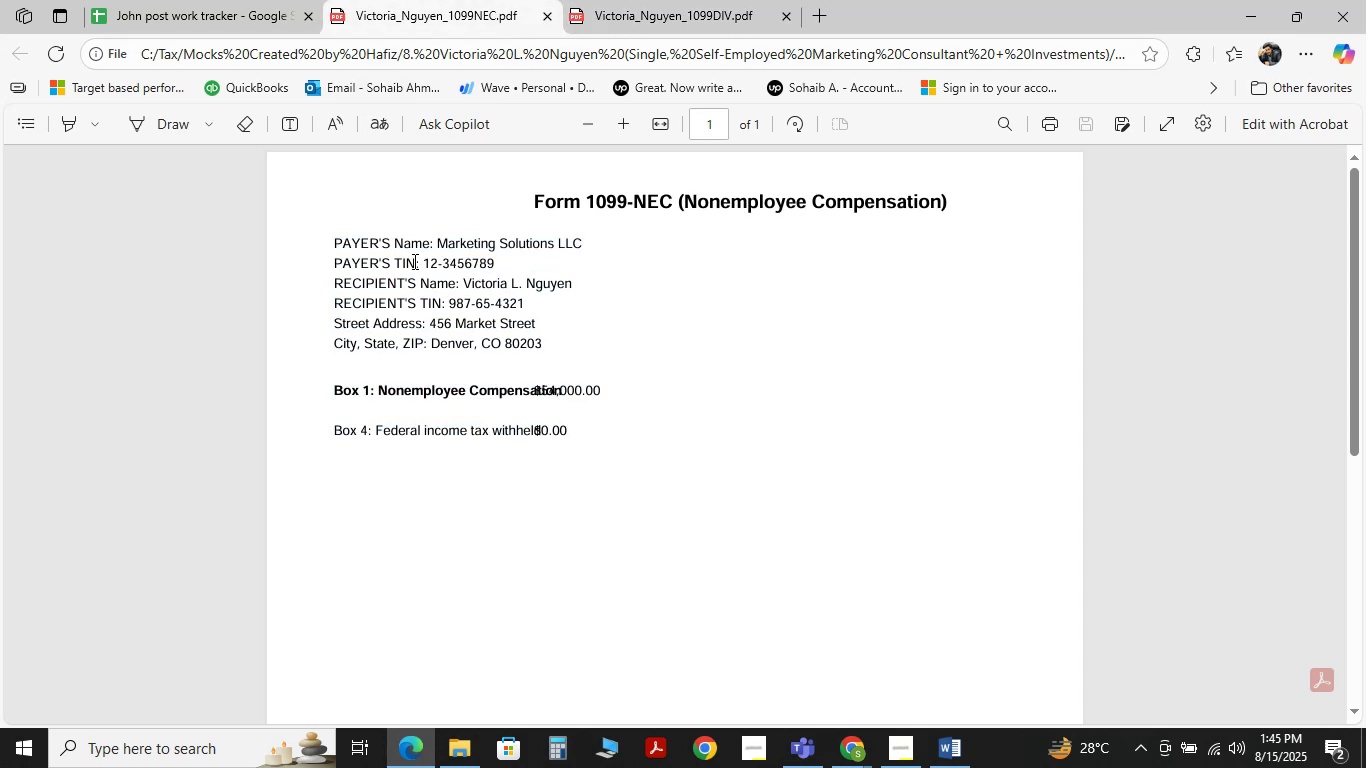 
left_click([339, 320])
 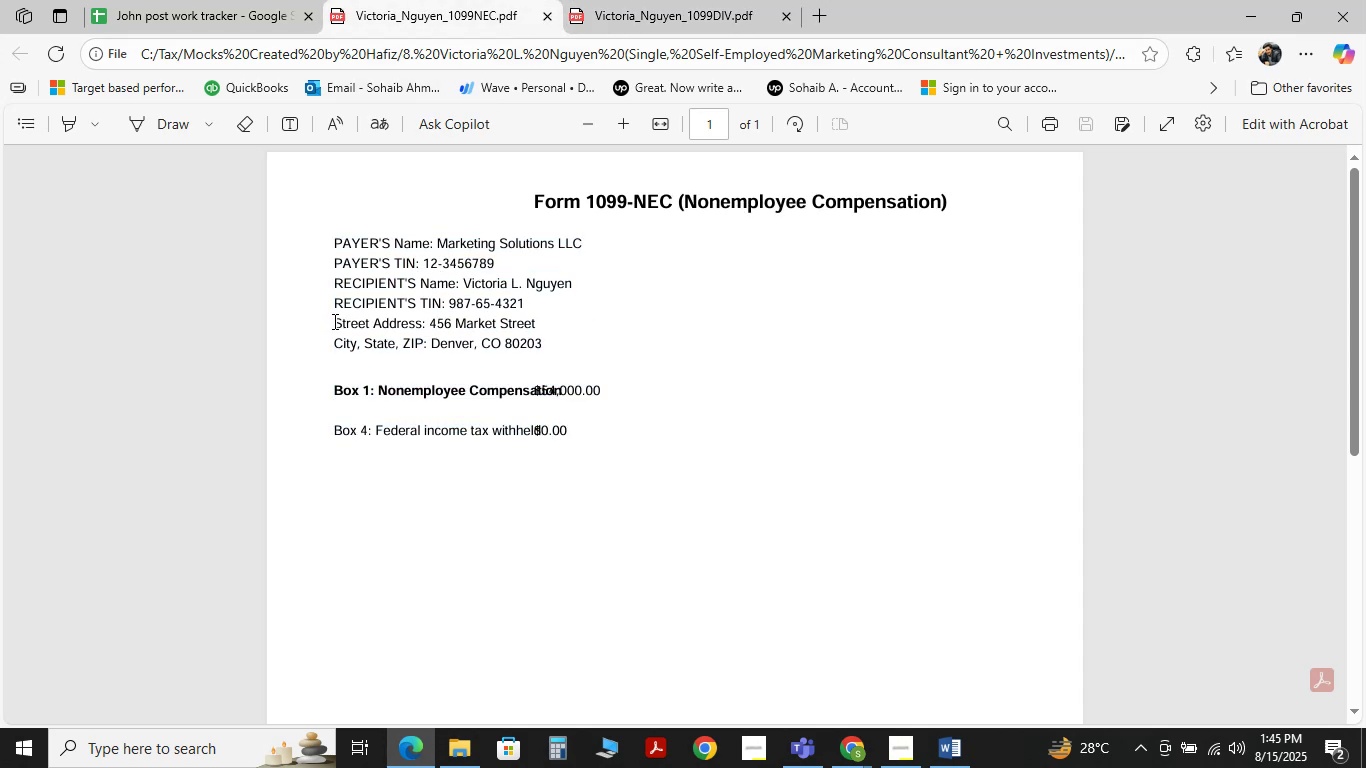 
left_click([333, 321])
 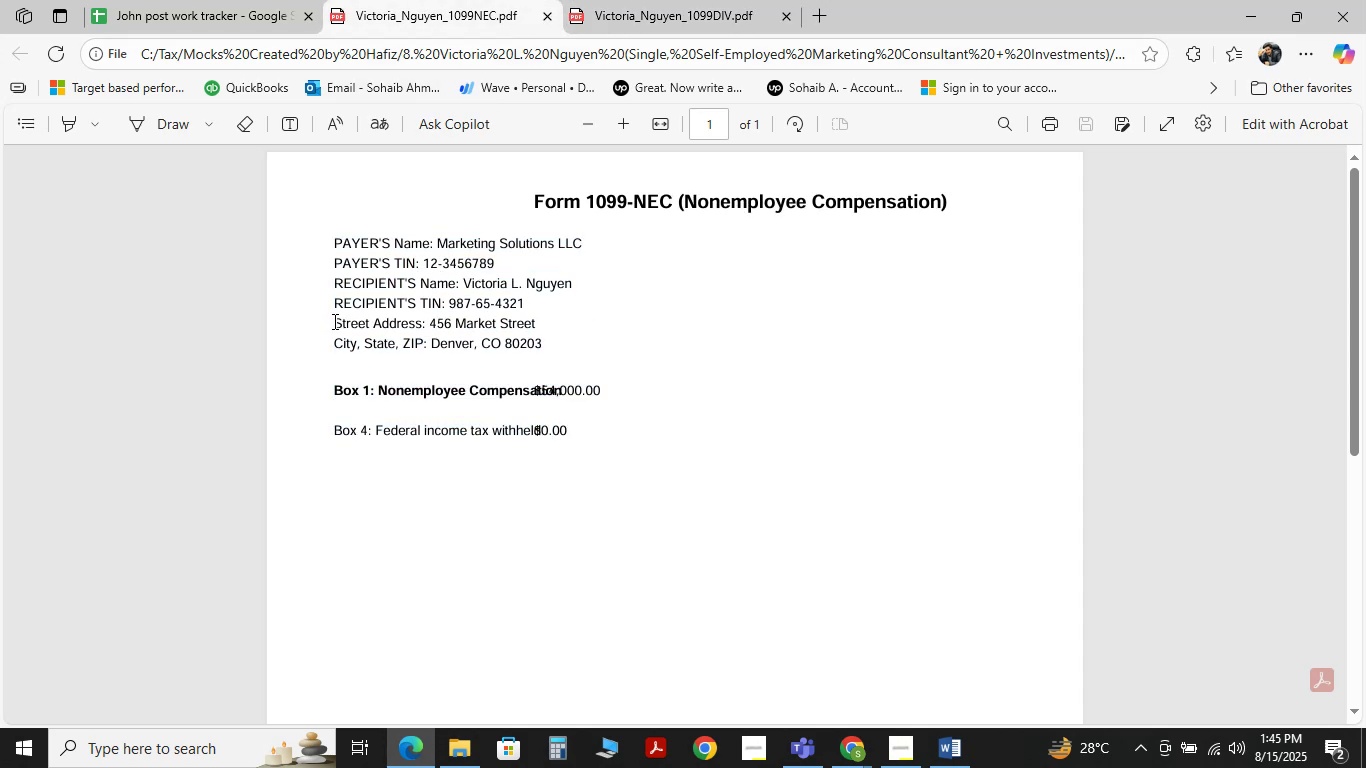 
double_click([333, 321])
 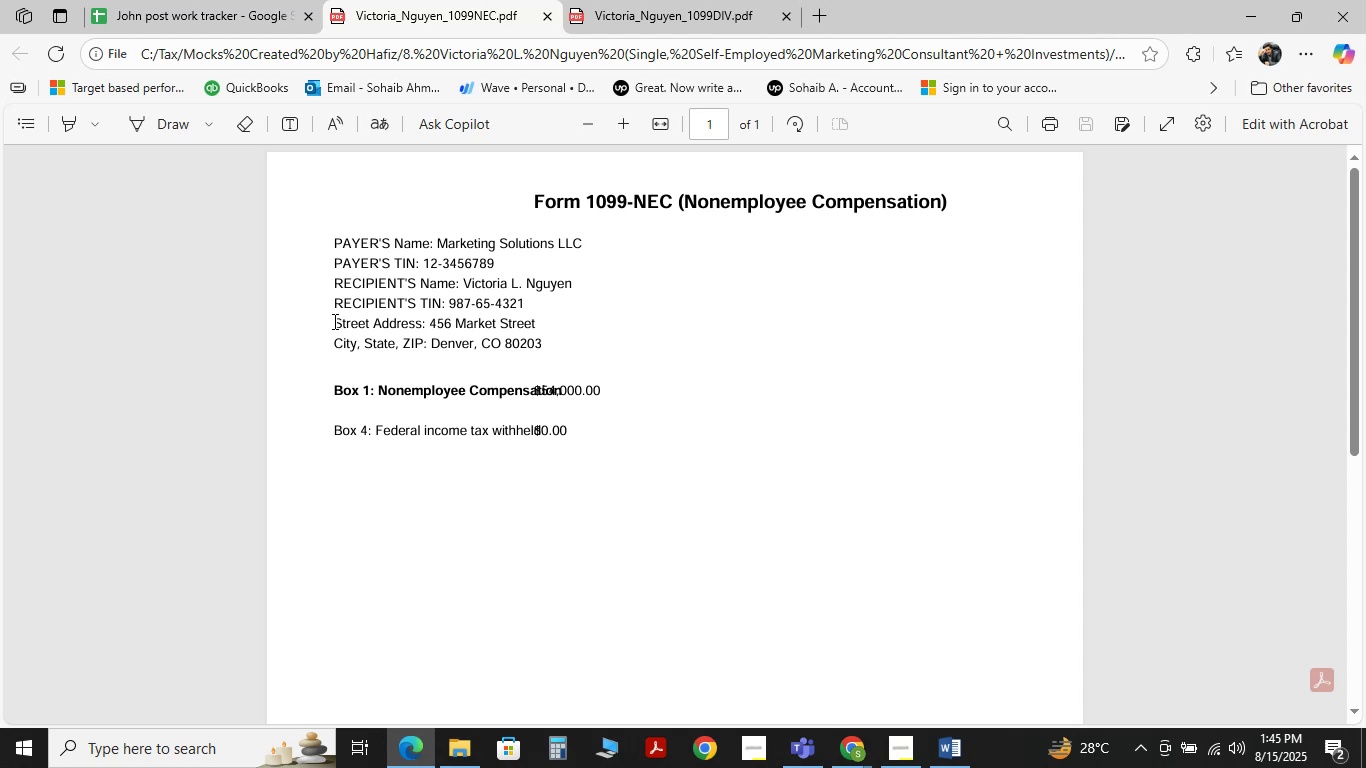 
triple_click([333, 321])
 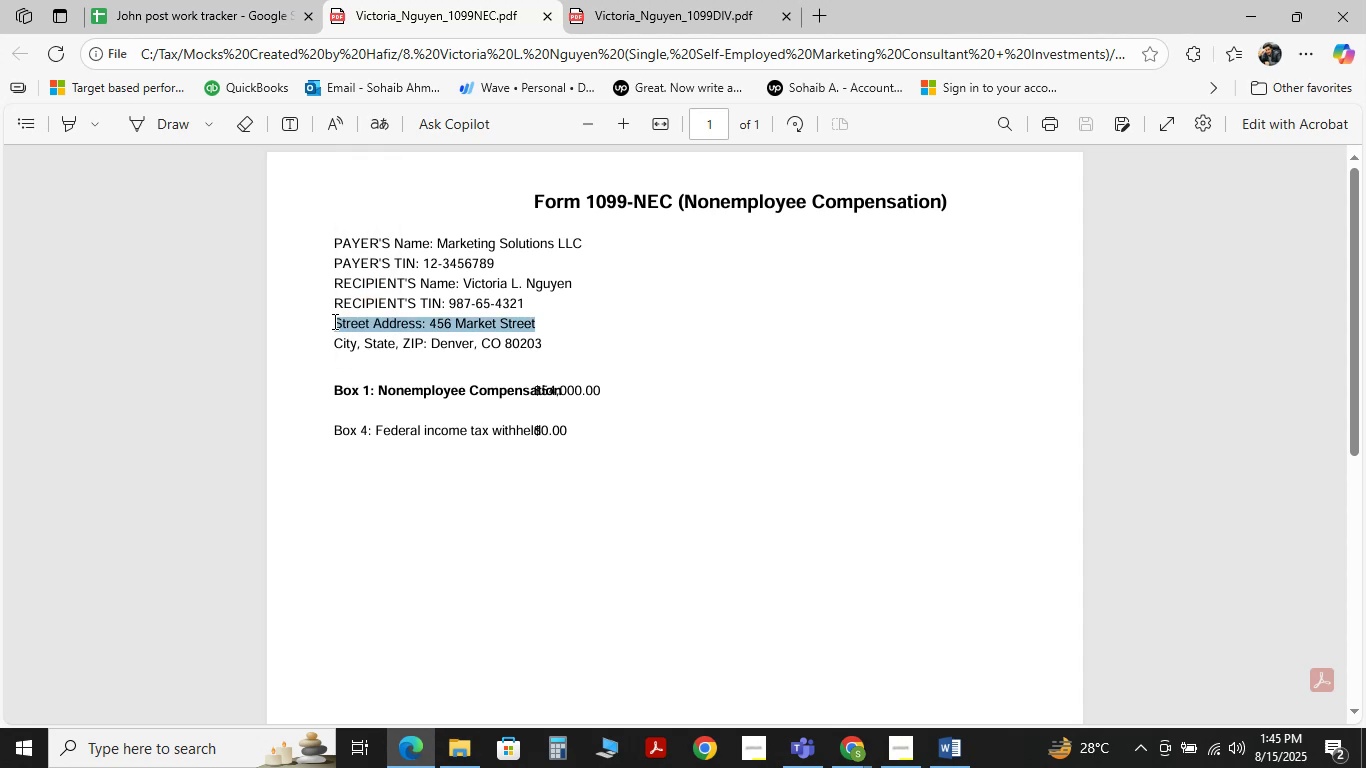 
triple_click([333, 321])
 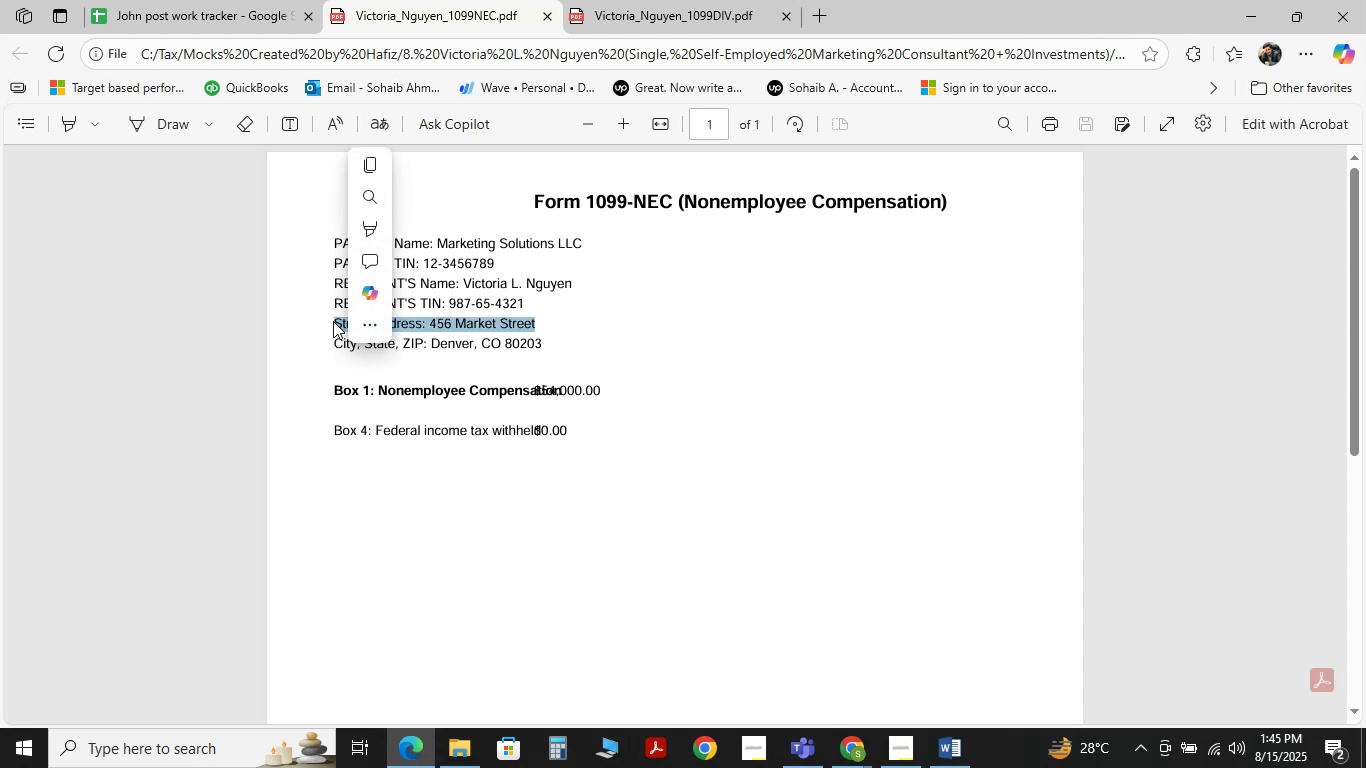 
hold_key(key=ControlLeft, duration=1.52)
 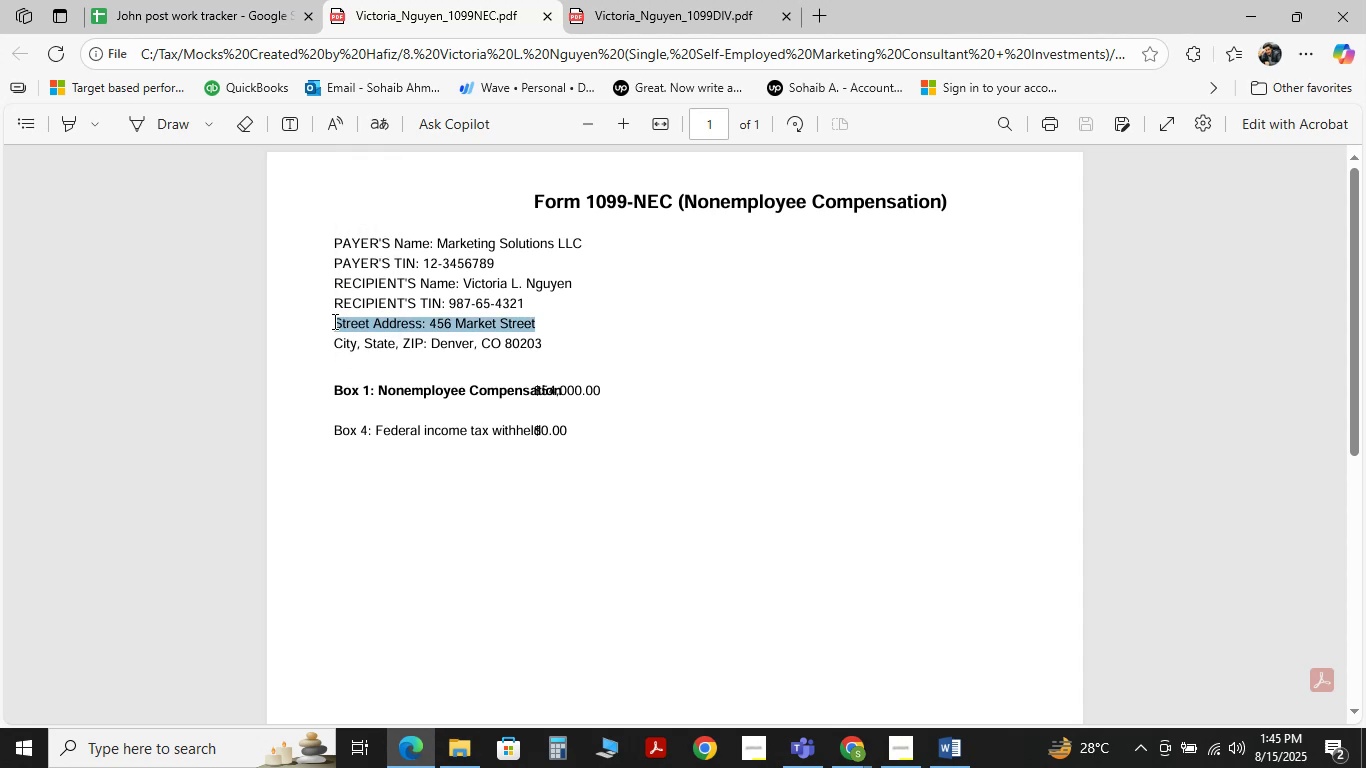 
key(Control+ControlLeft)
 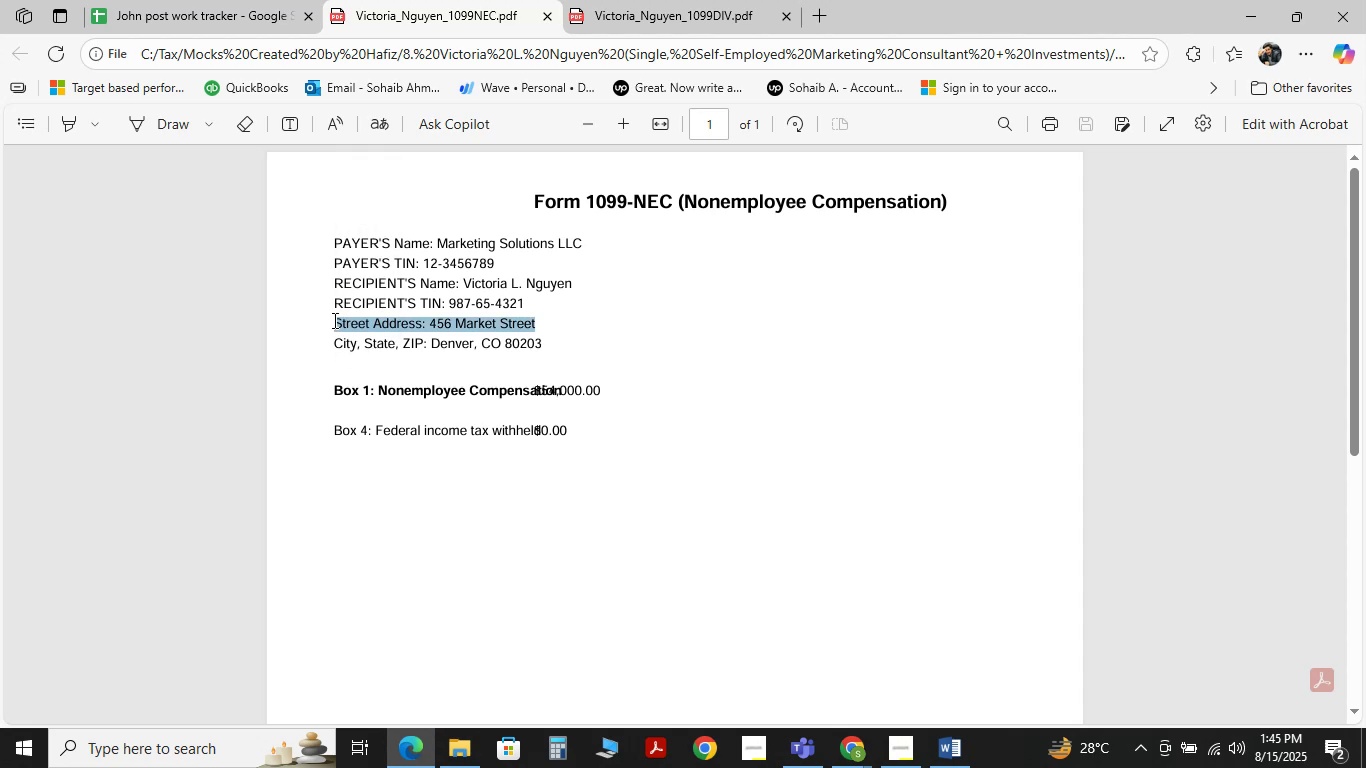 
key(Control+ControlLeft)
 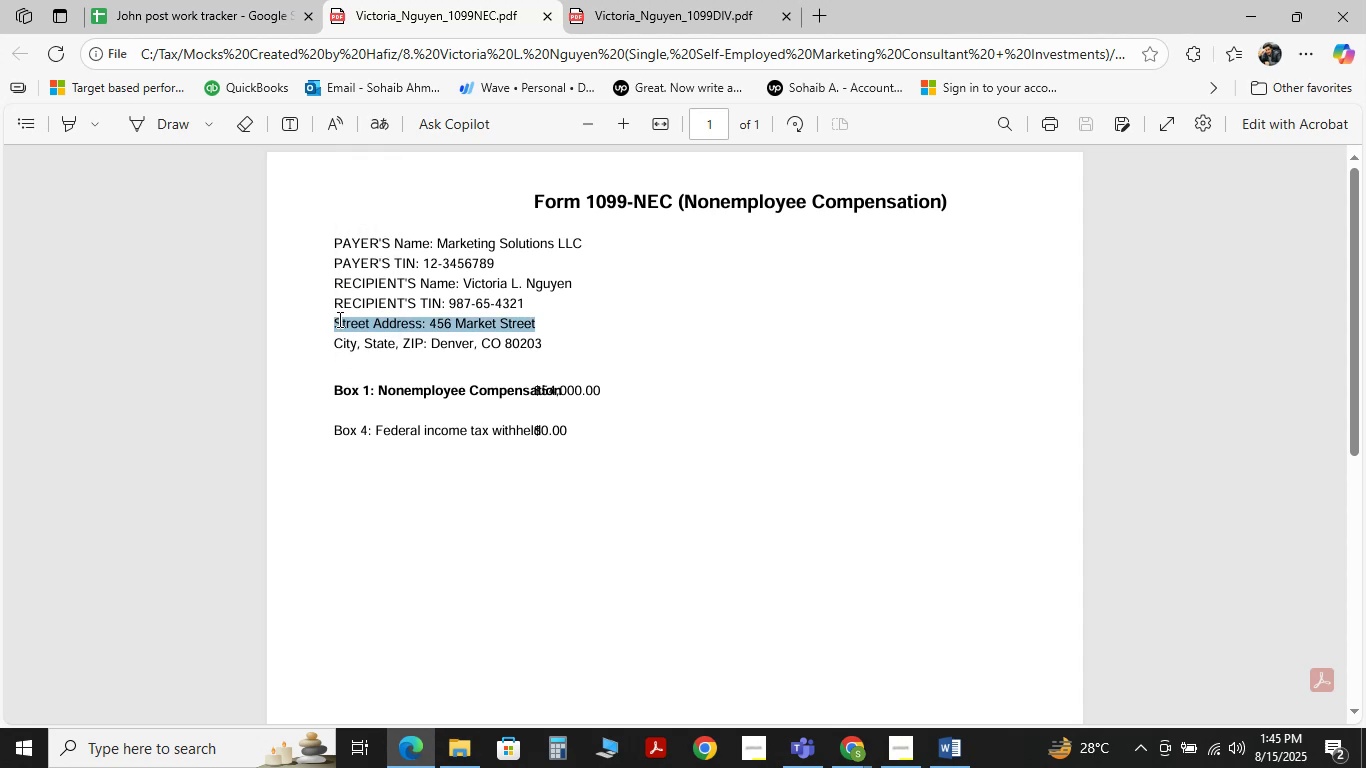 
key(Control+ControlLeft)
 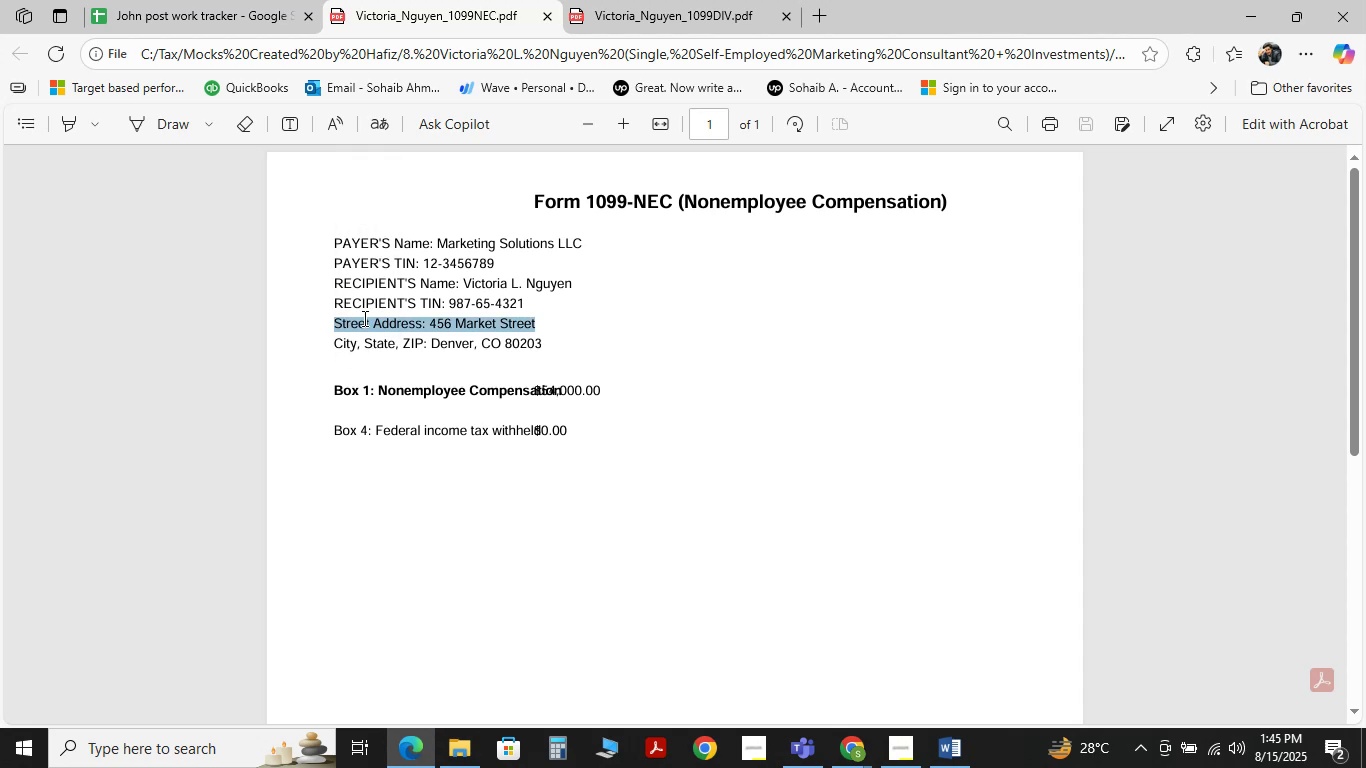 
key(Control+ControlLeft)
 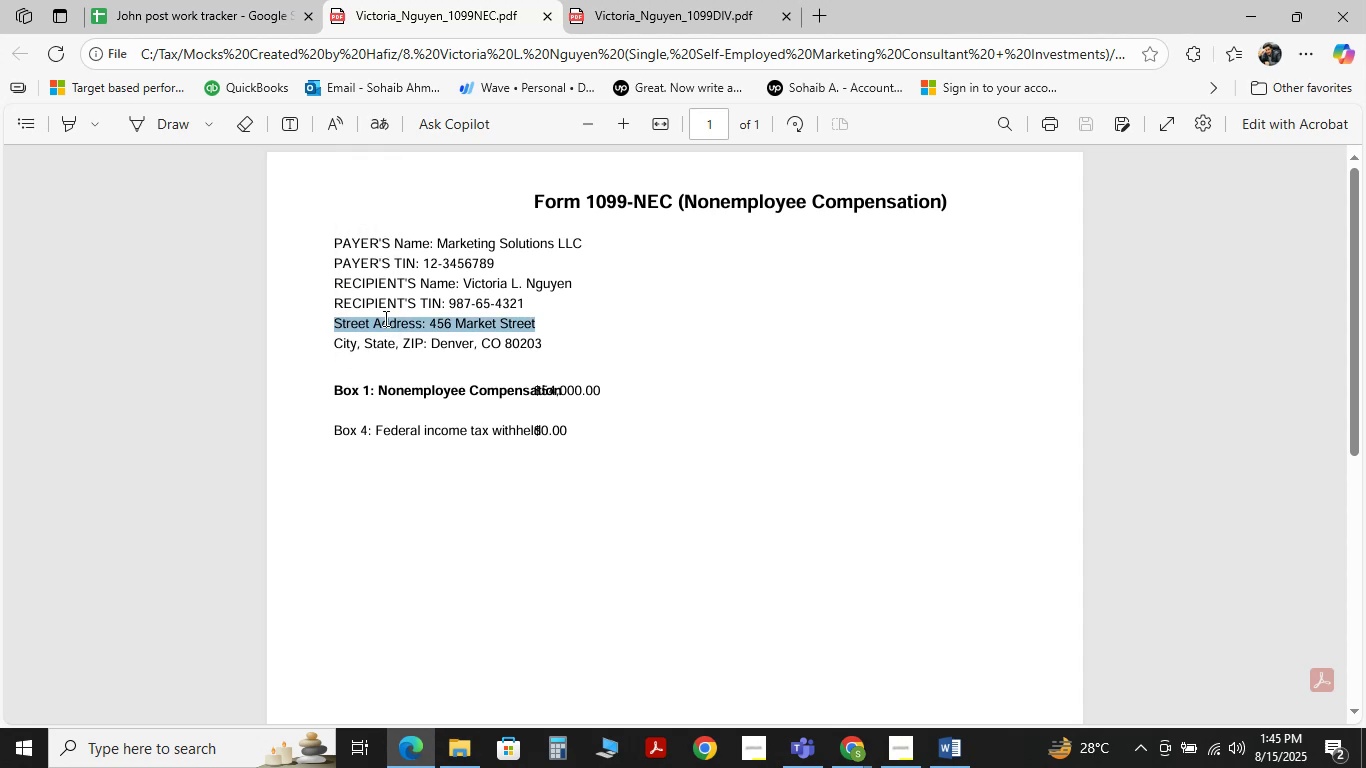 
key(Control+ControlLeft)
 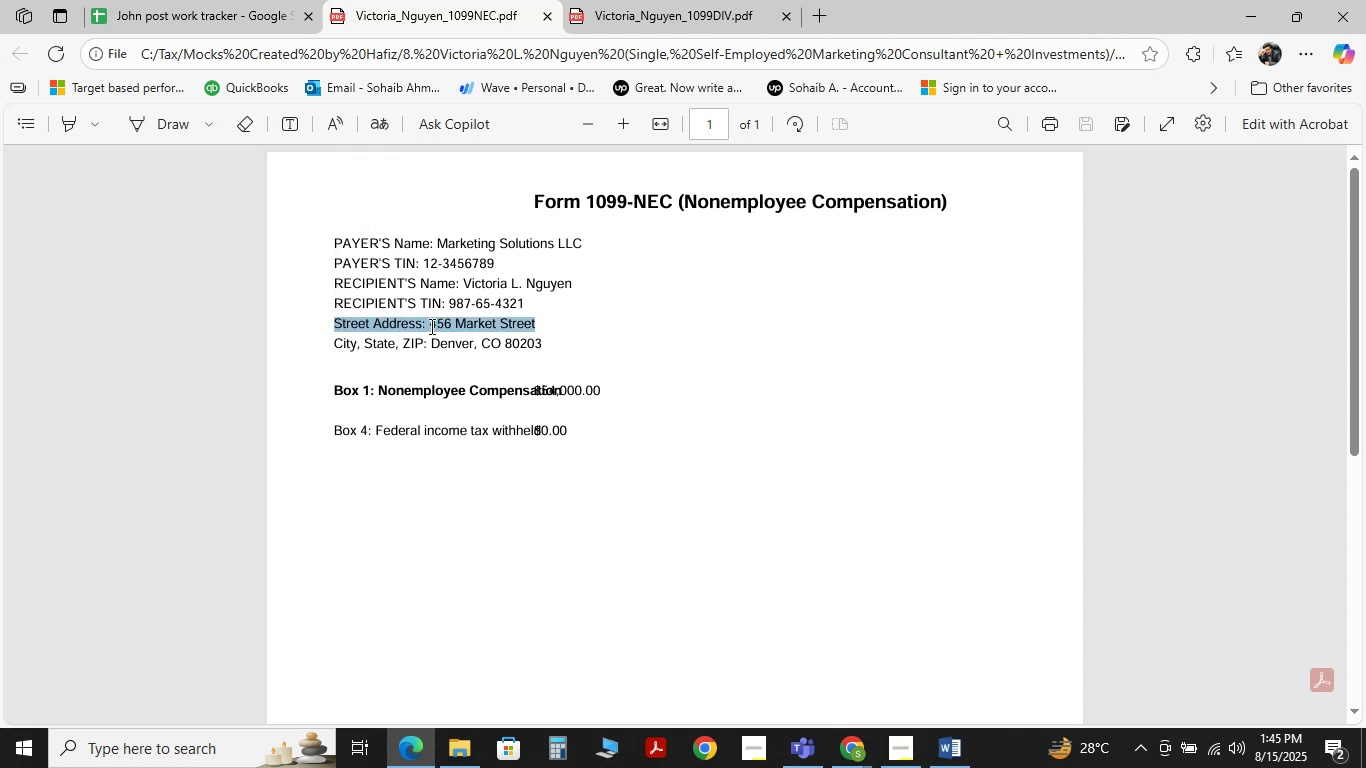 
left_click([429, 326])
 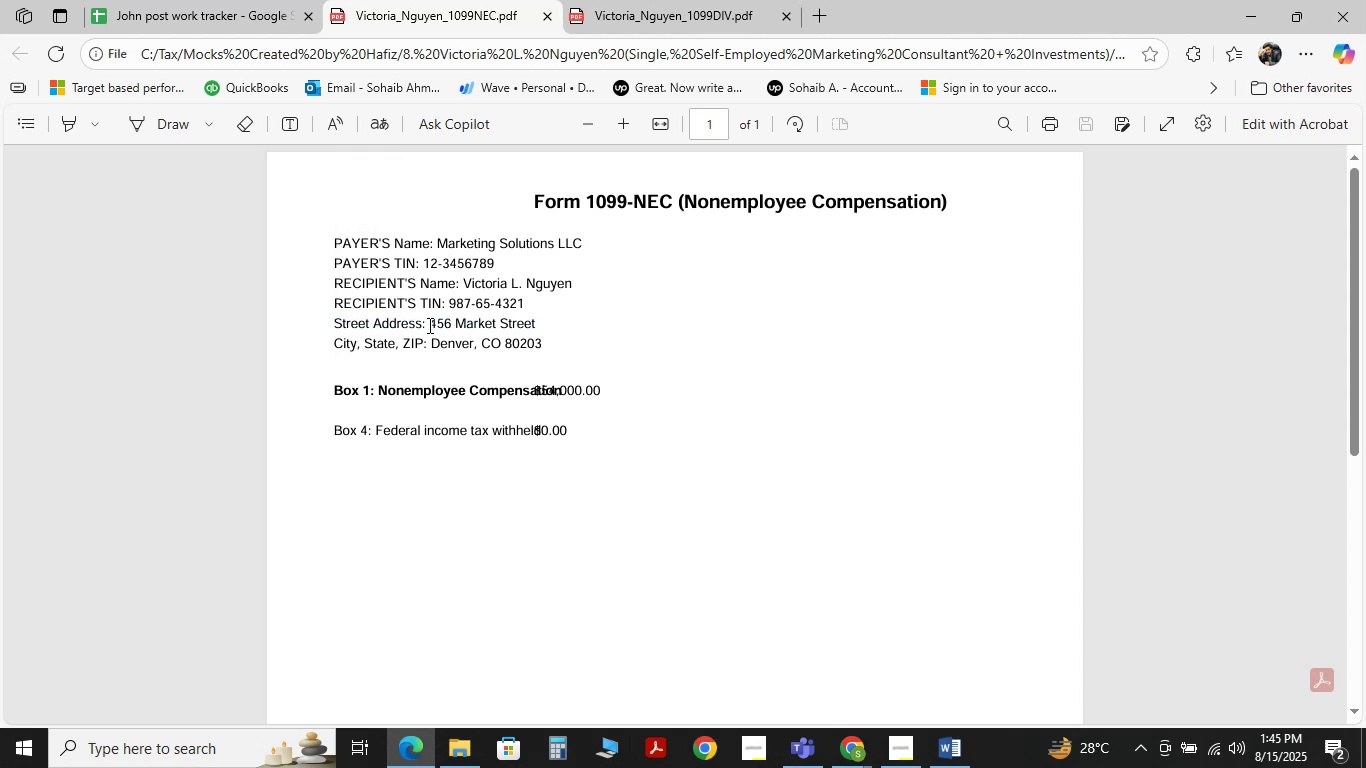 
left_click([429, 324])
 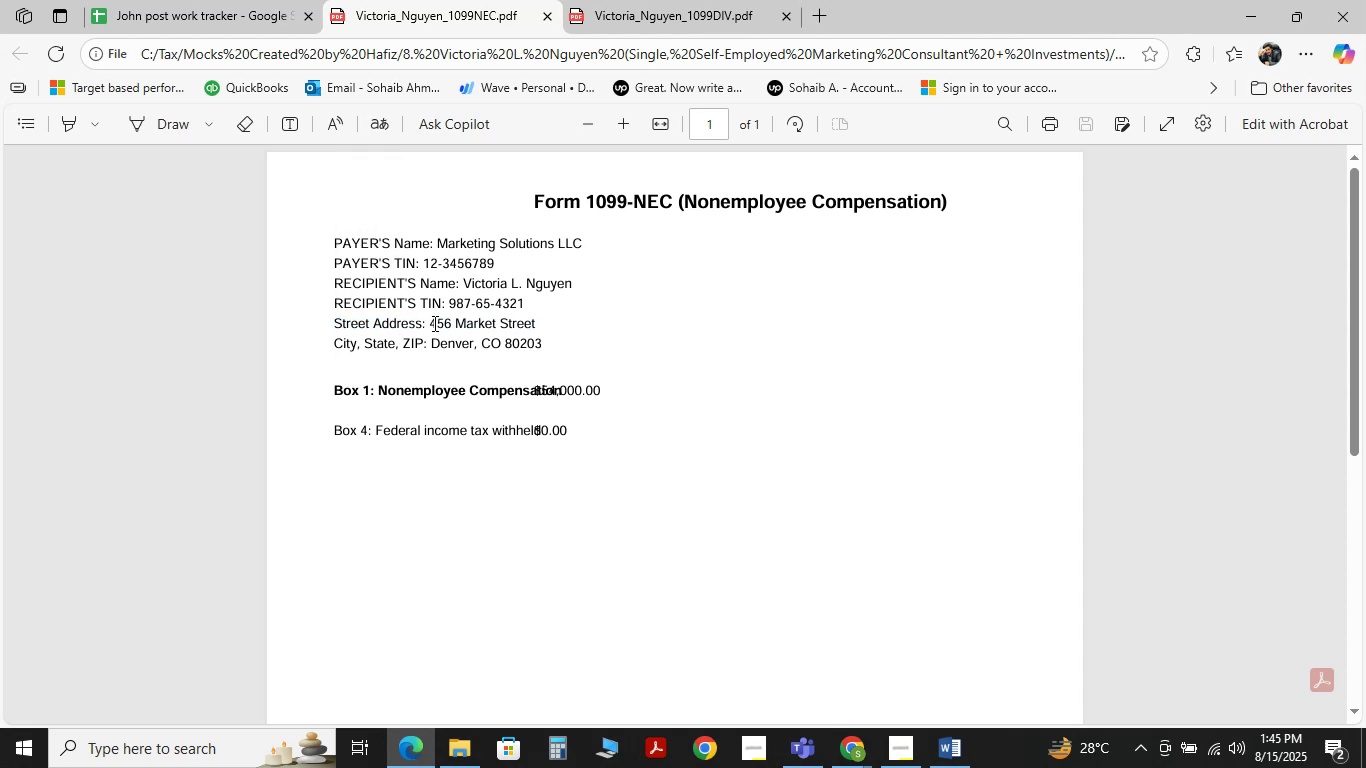 
left_click([433, 323])
 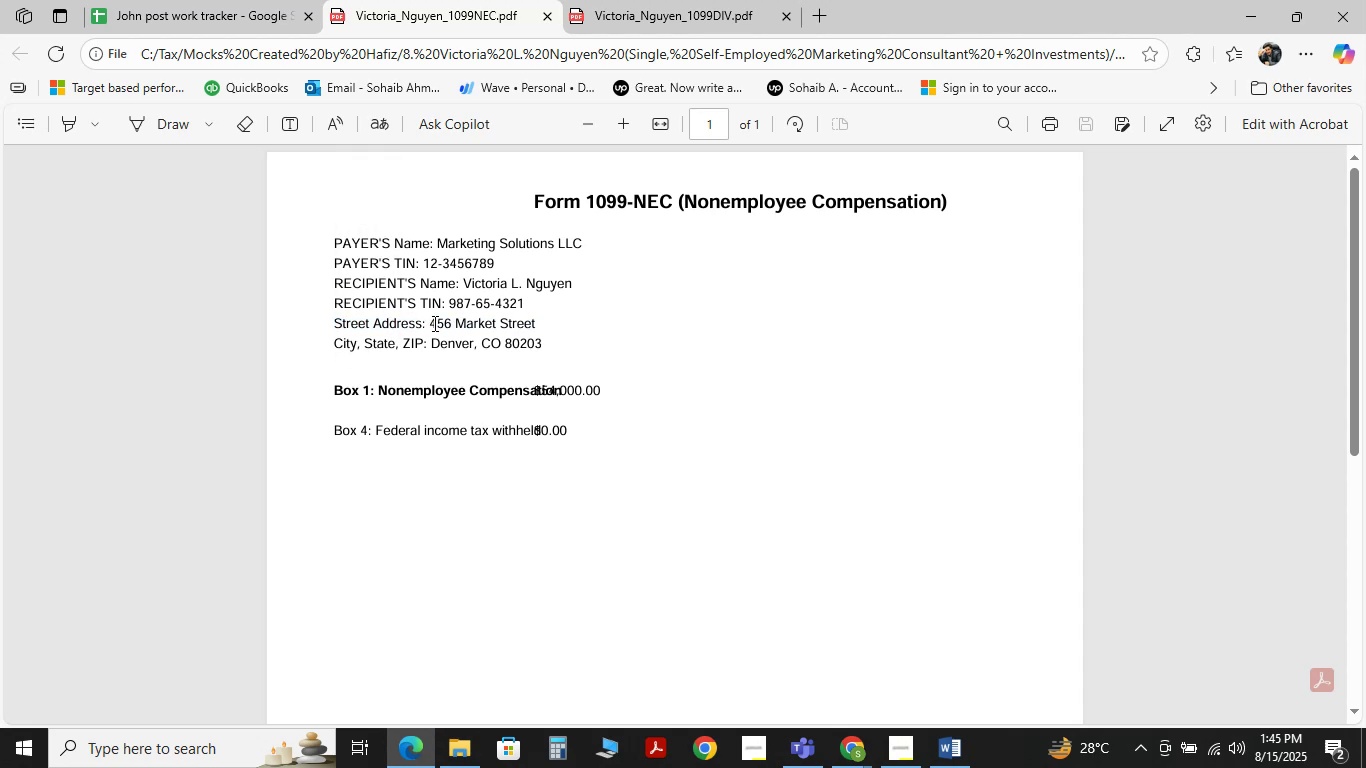 
key(Shift+ArrowRight)
 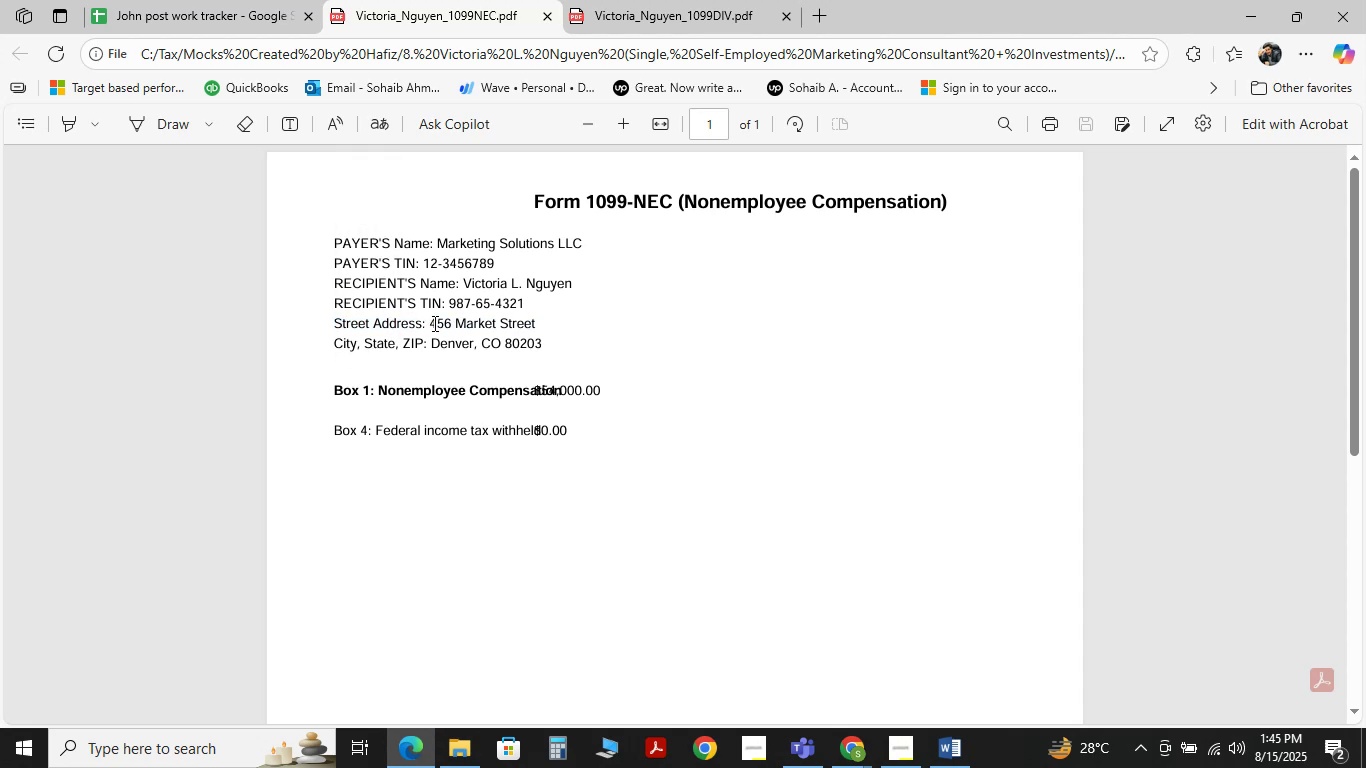 
key(Shift+ArrowRight)
 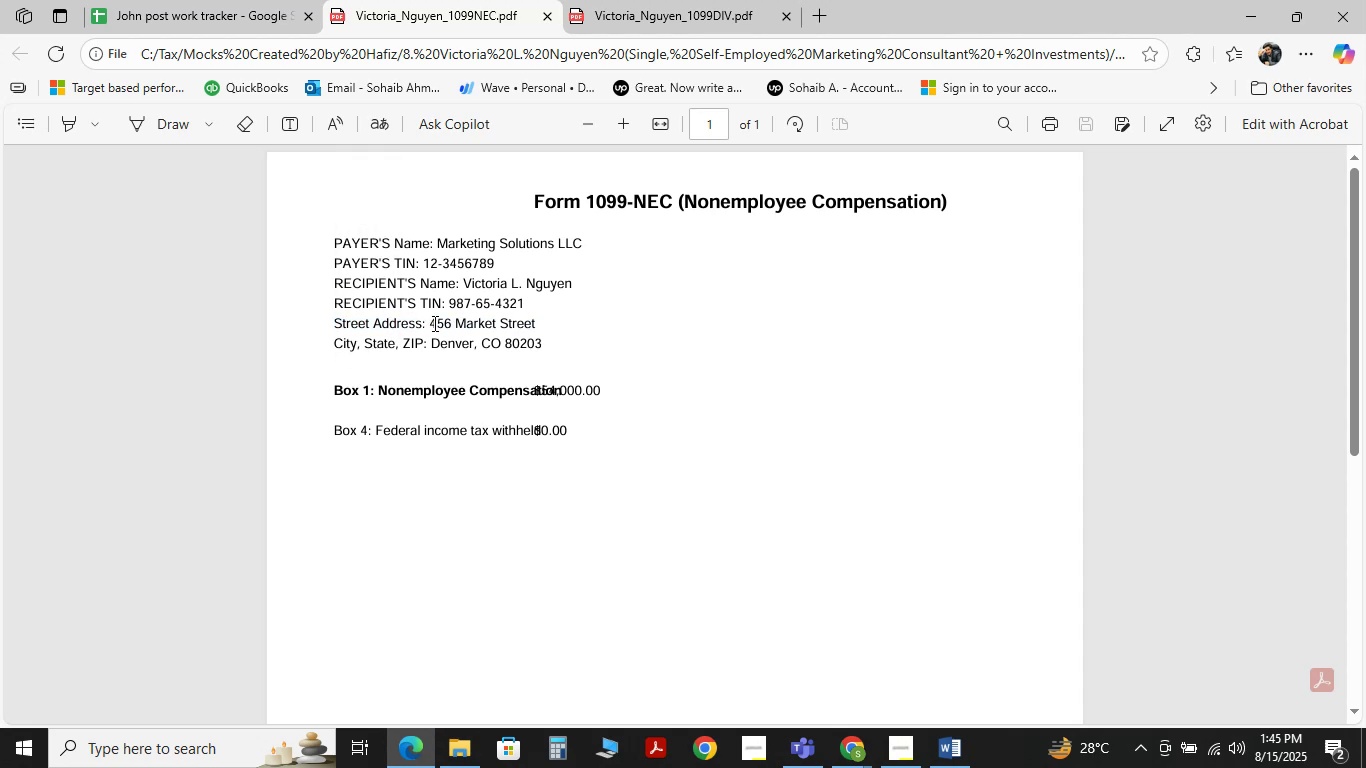 
key(Shift+ArrowRight)
 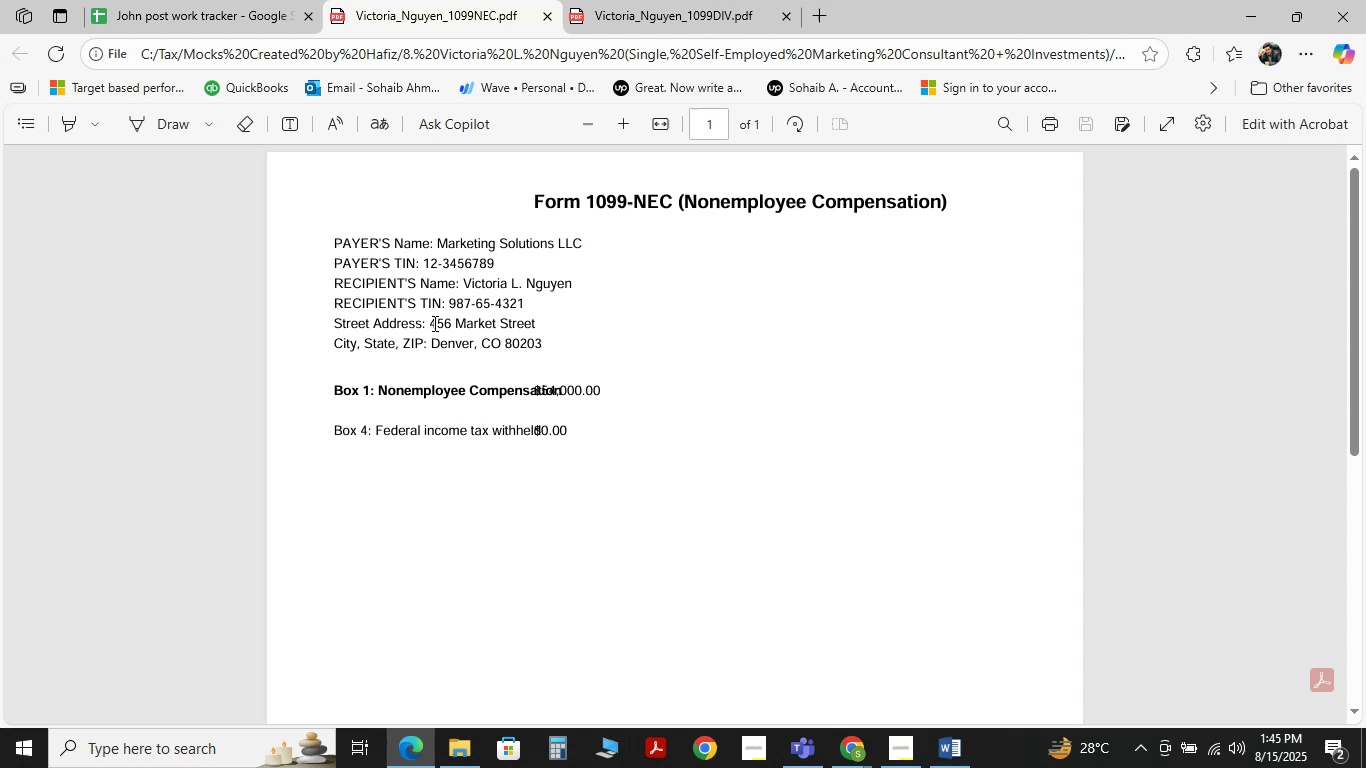 
double_click([433, 323])
 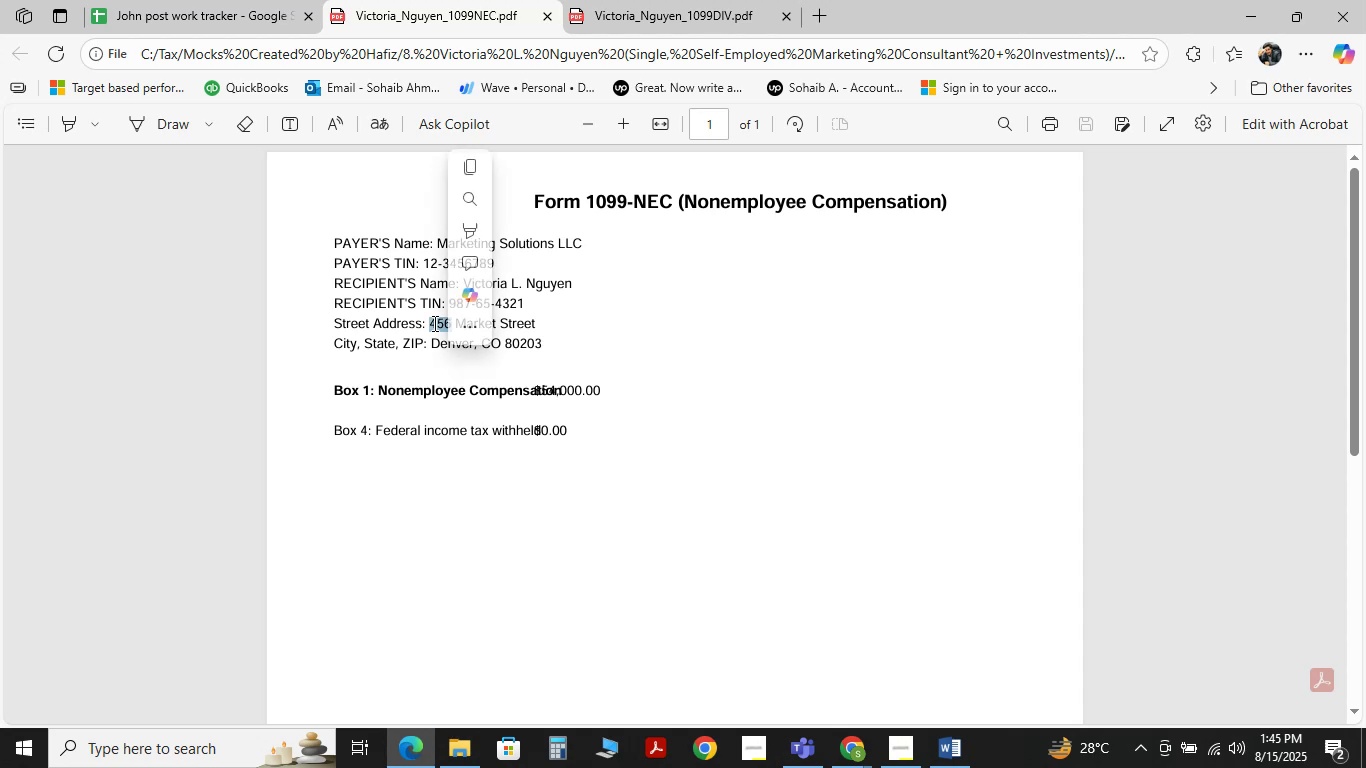 
triple_click([433, 323])
 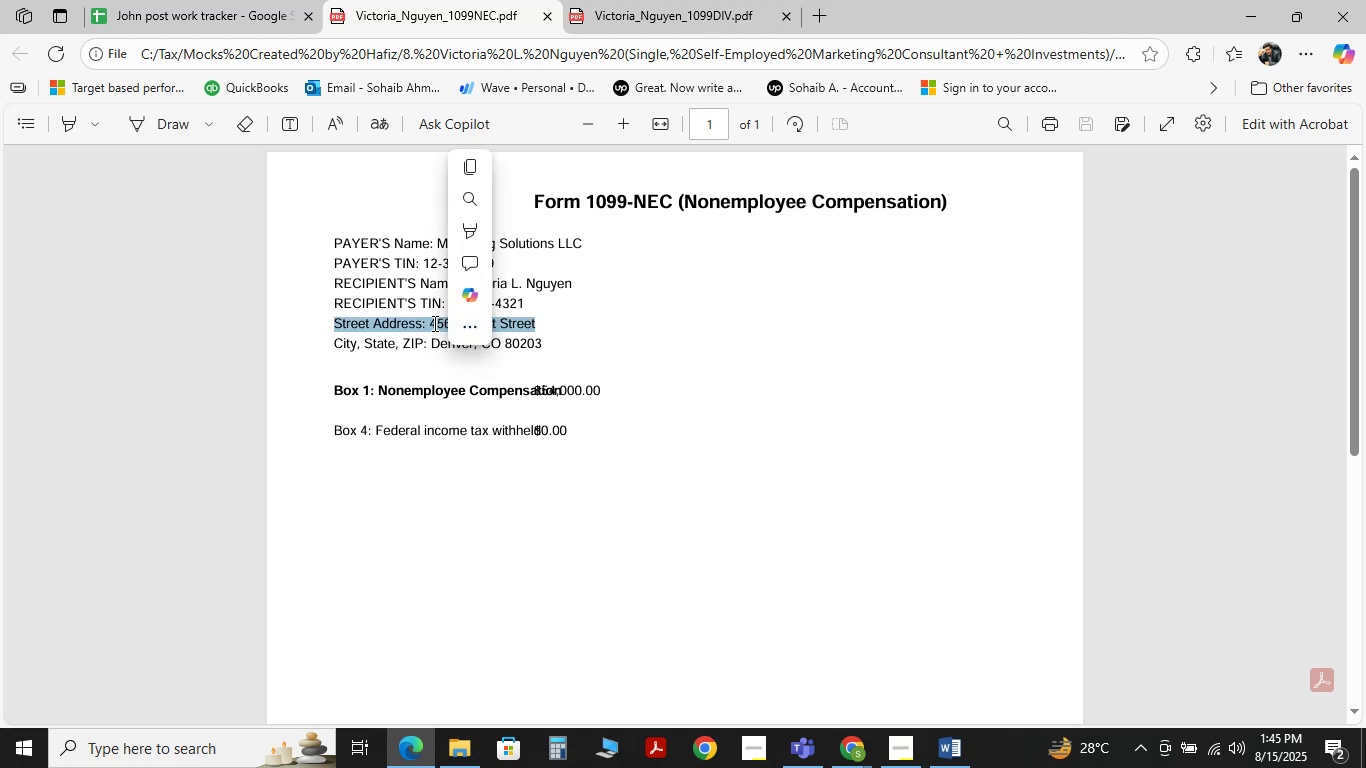 
key(Control+C)
 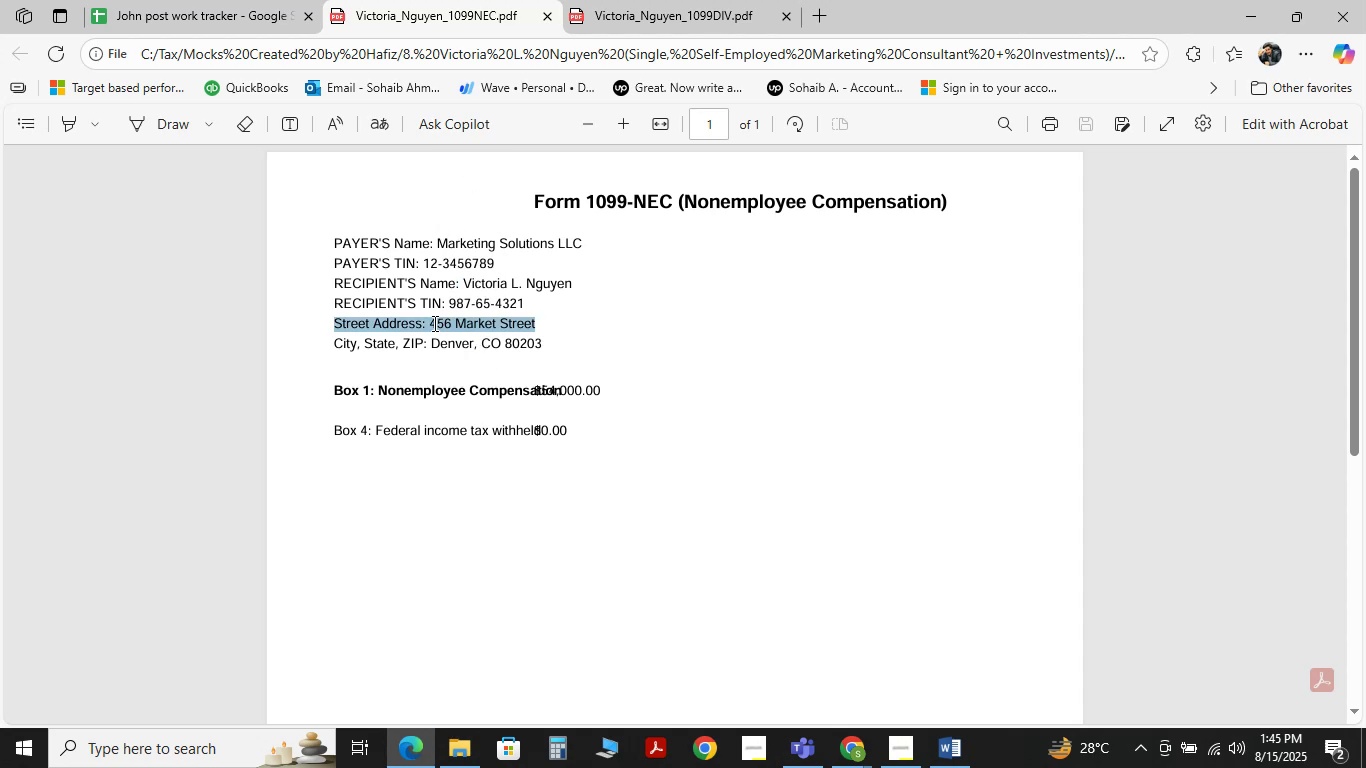 
key(Control+C)
 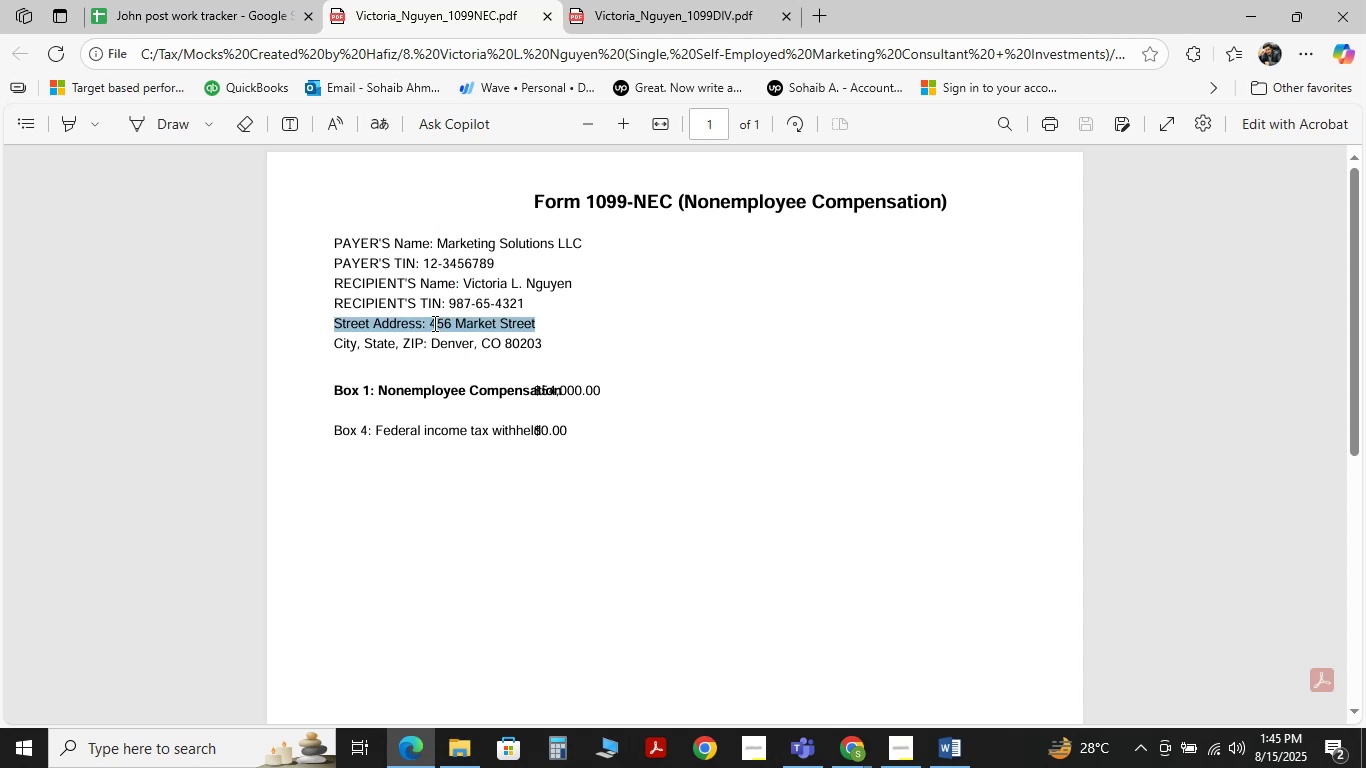 
key(Control+C)
 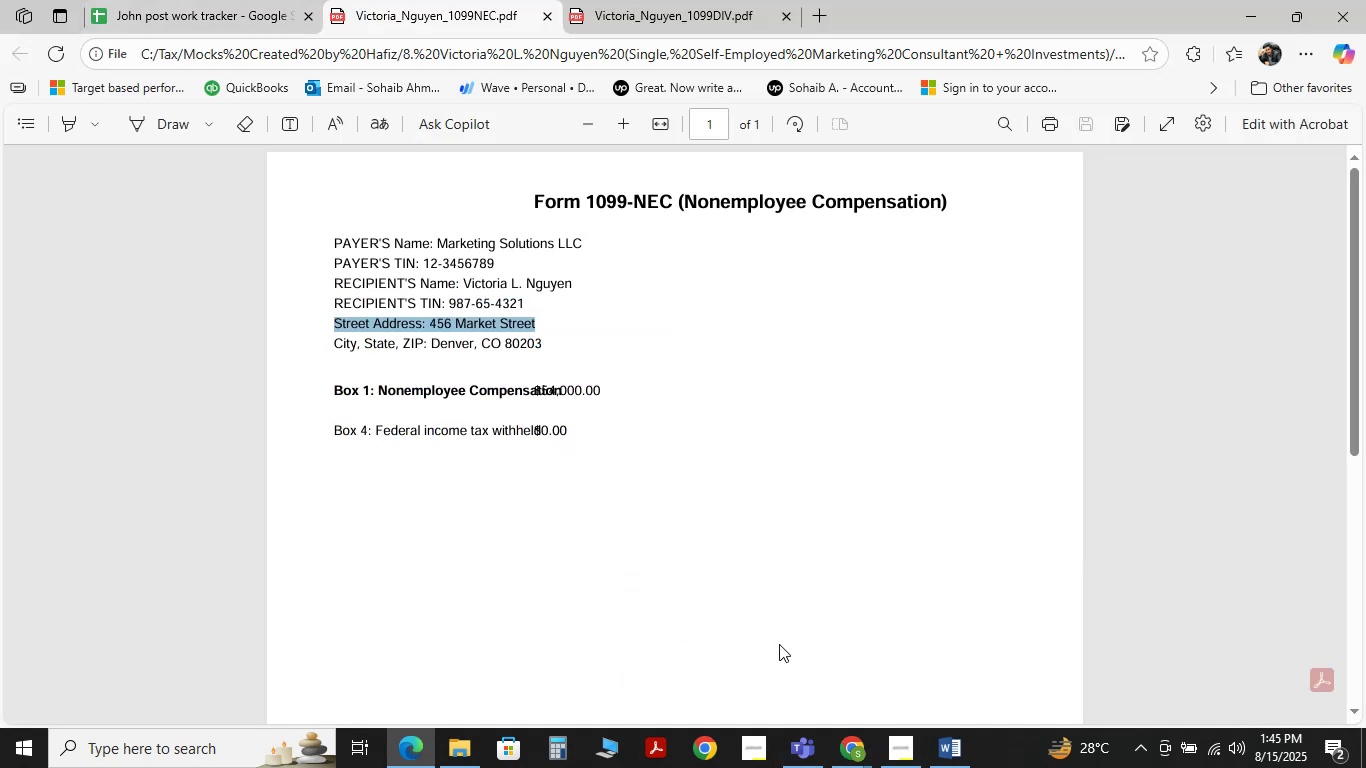 
wait(6.63)
 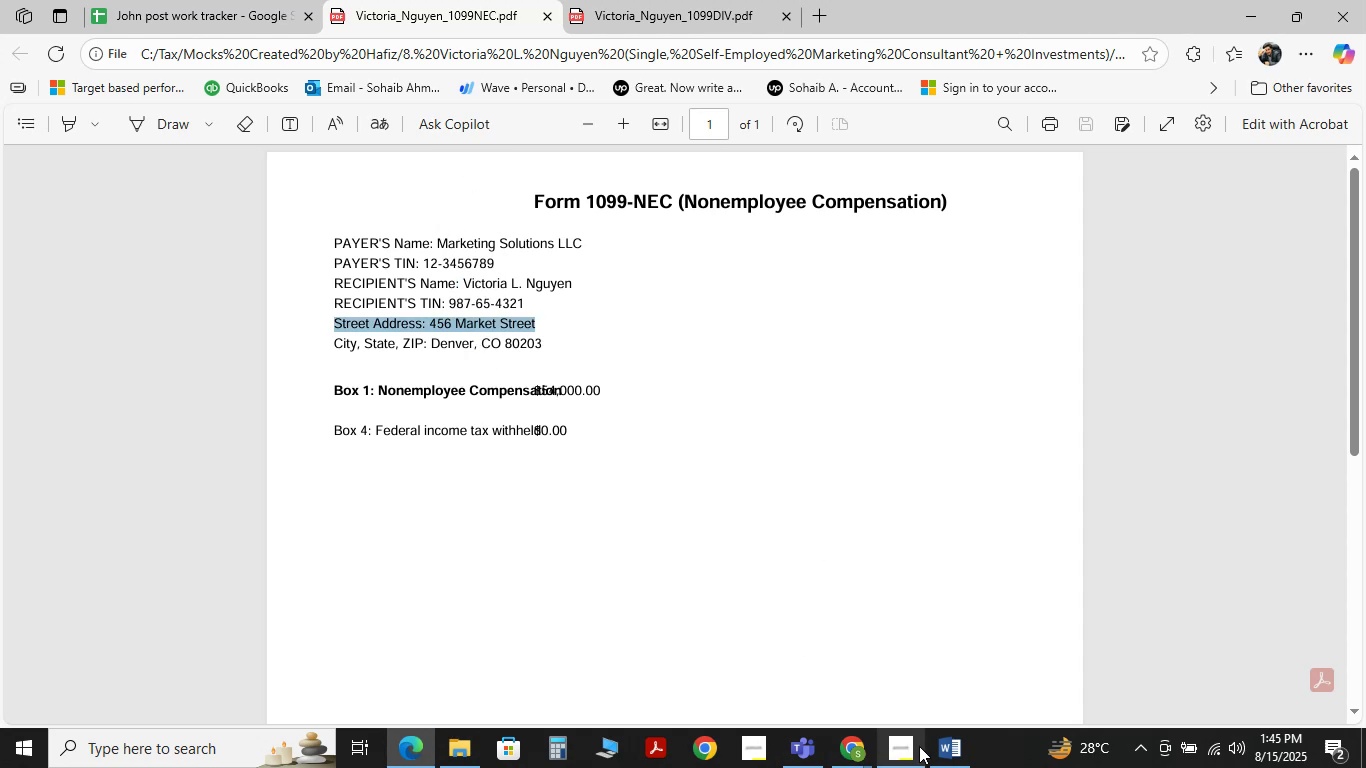 
left_click([813, 711])
 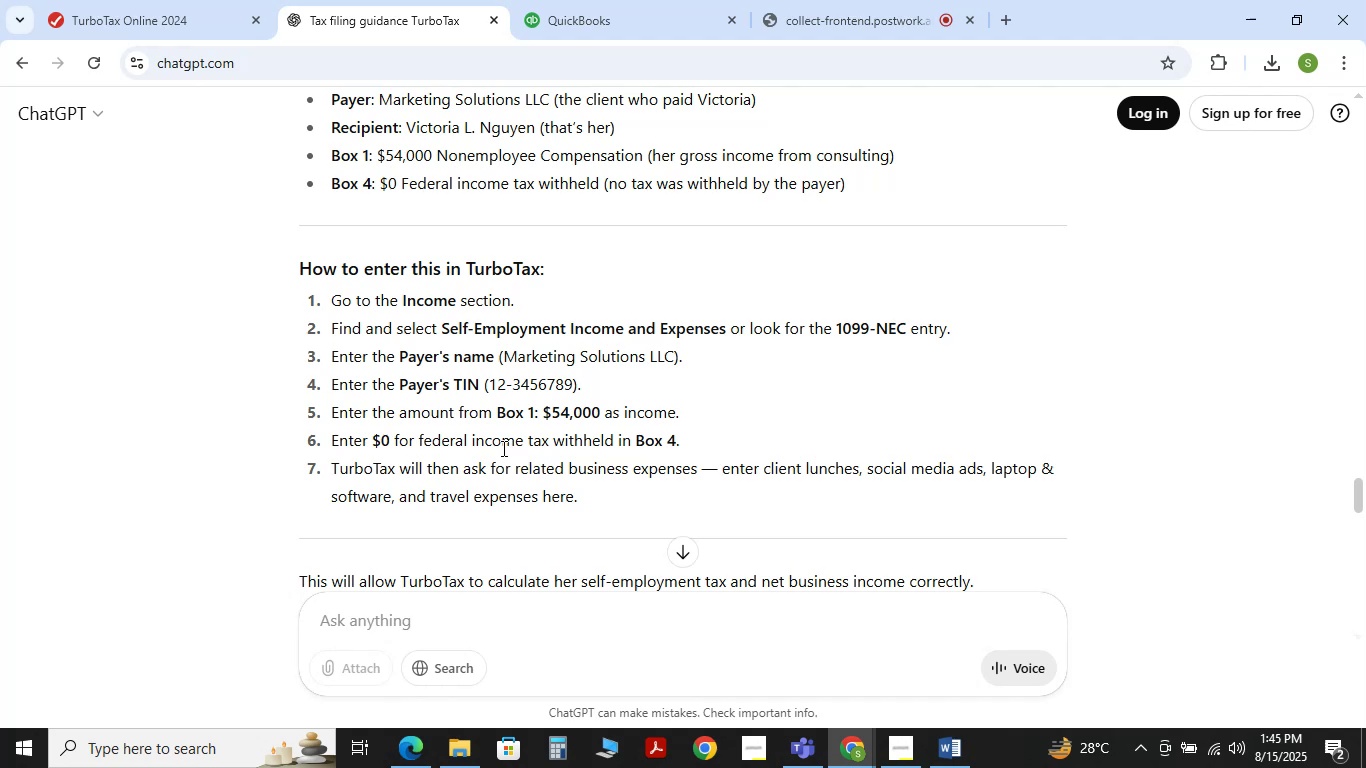 
scroll: coordinate [498, 448], scroll_direction: up, amount: 2.0
 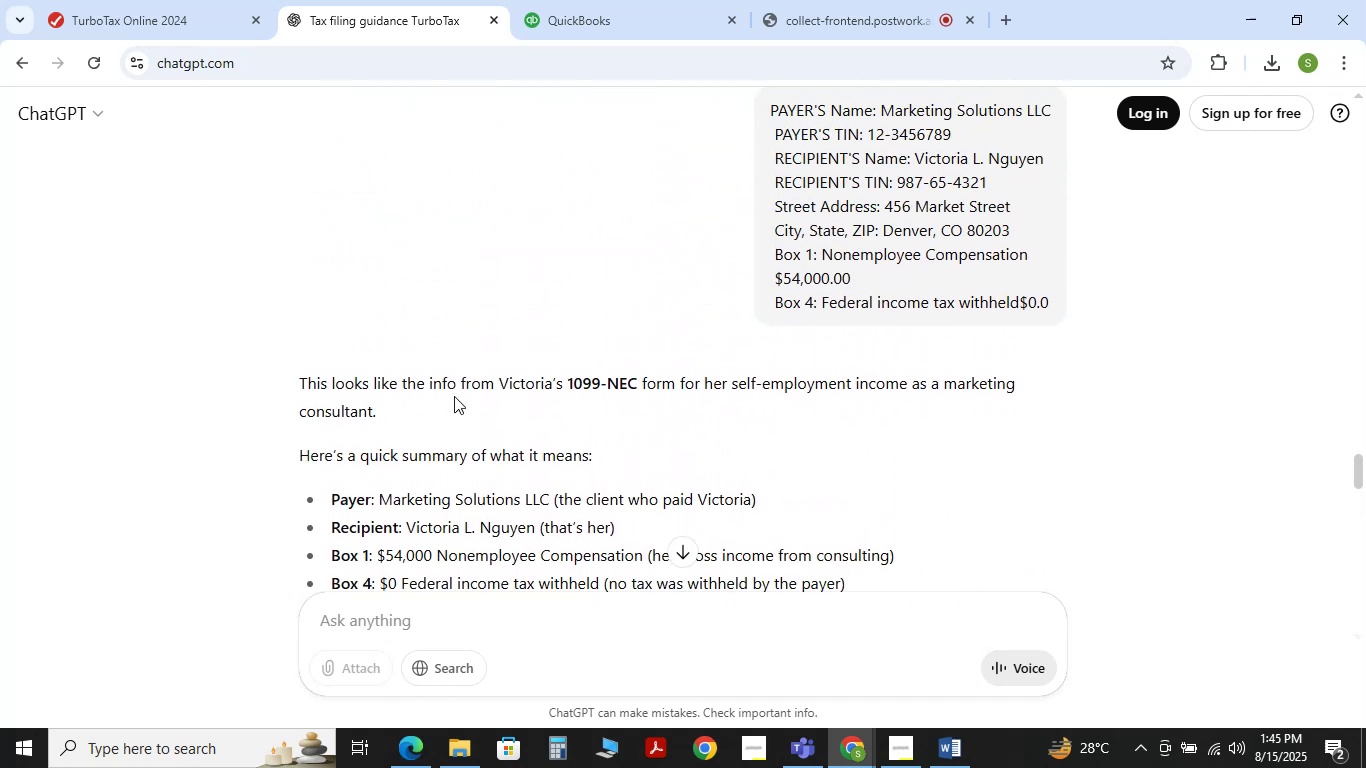 
left_click([134, 0])
 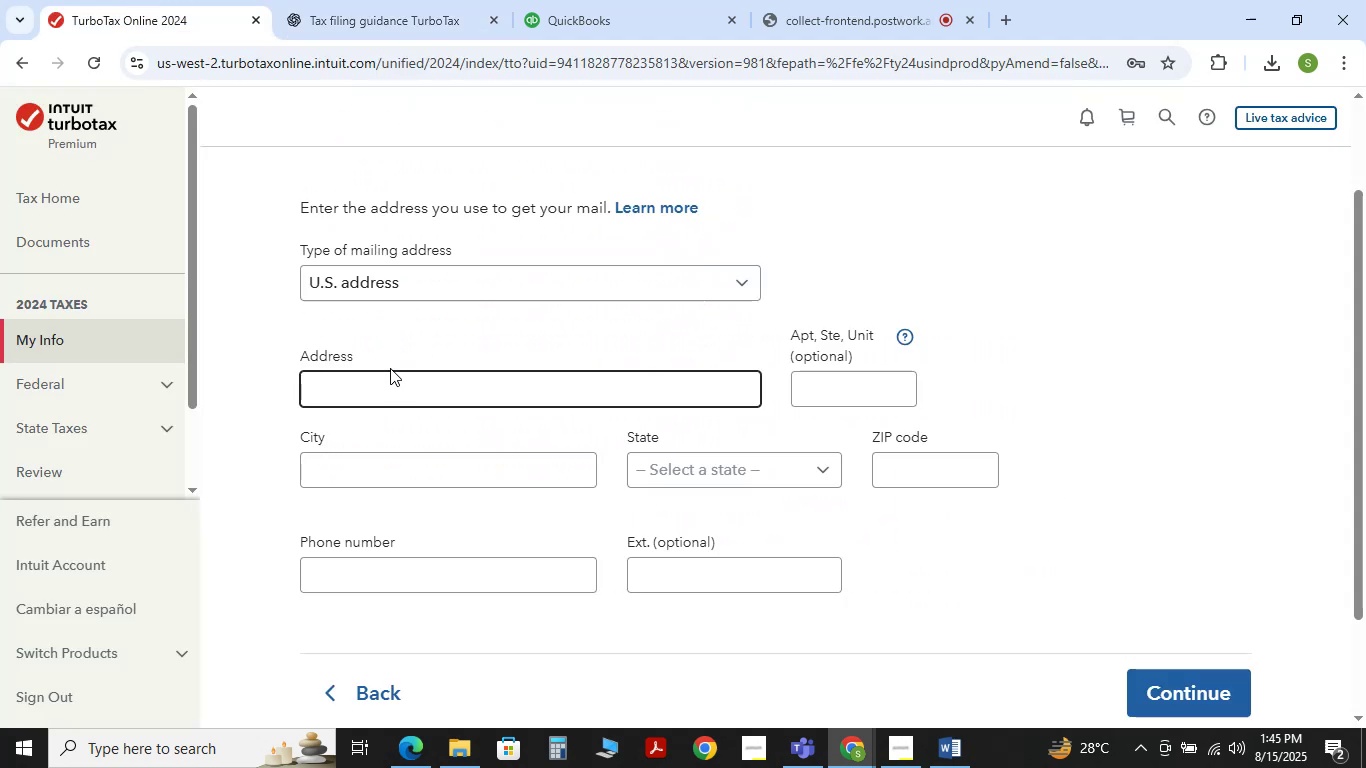 
key(Control+V)
 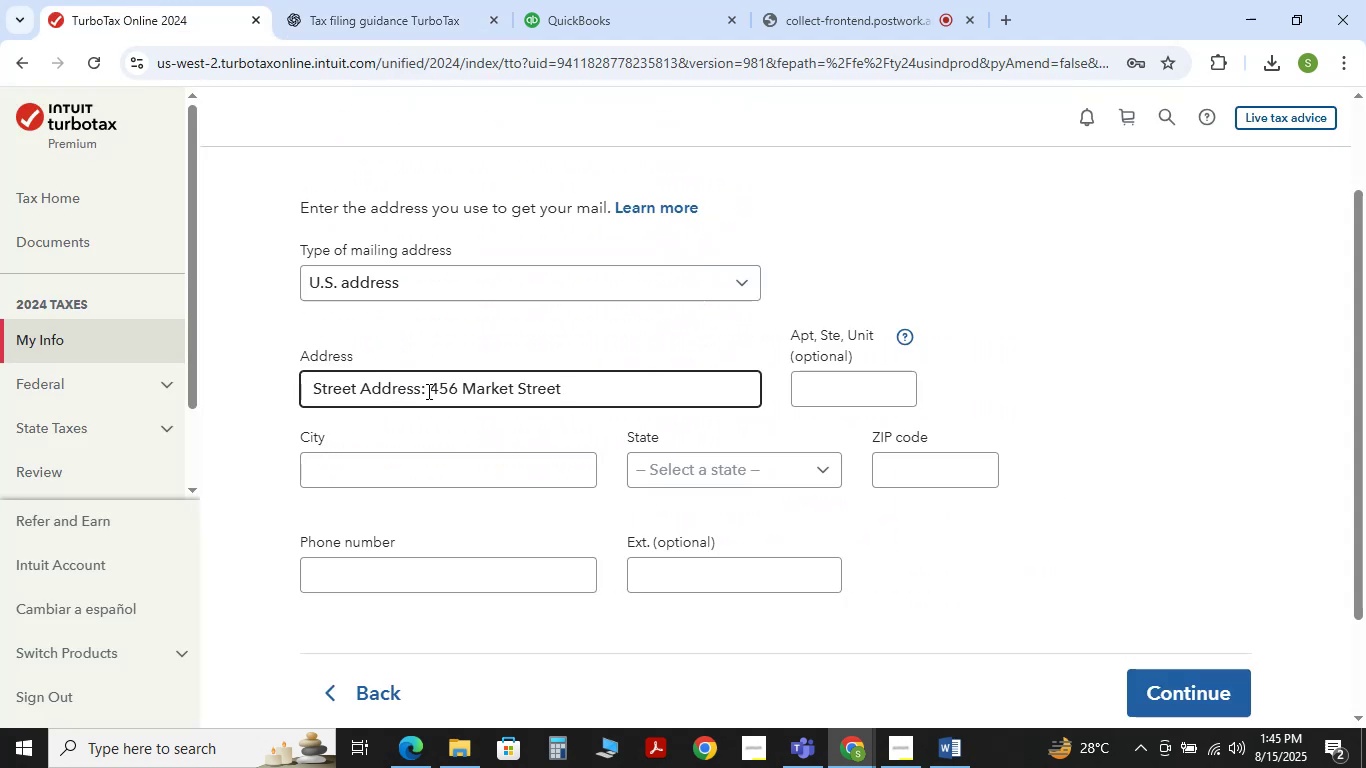 
left_click([427, 391])
 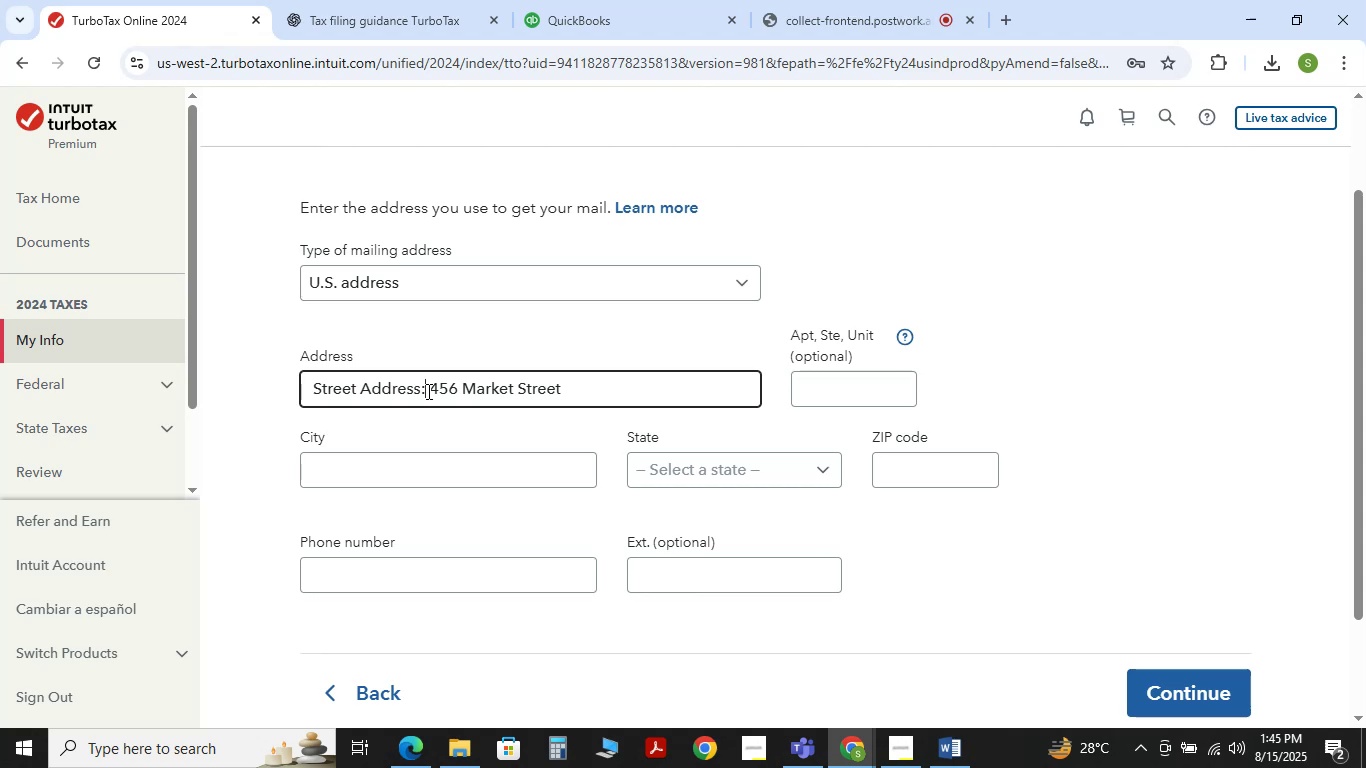 
left_click_drag(start_coordinate=[423, 391], to_coordinate=[411, 391])
 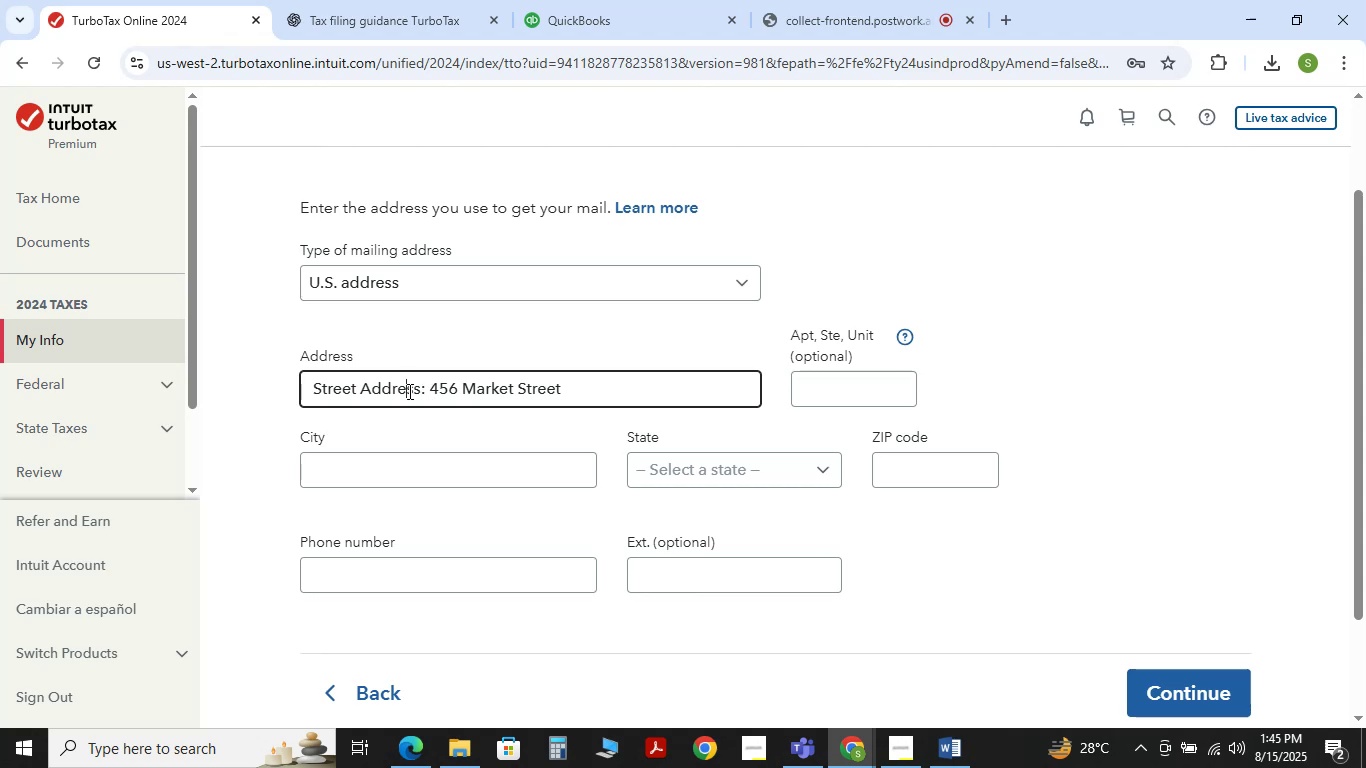 
left_click_drag(start_coordinate=[406, 391], to_coordinate=[386, 391])
 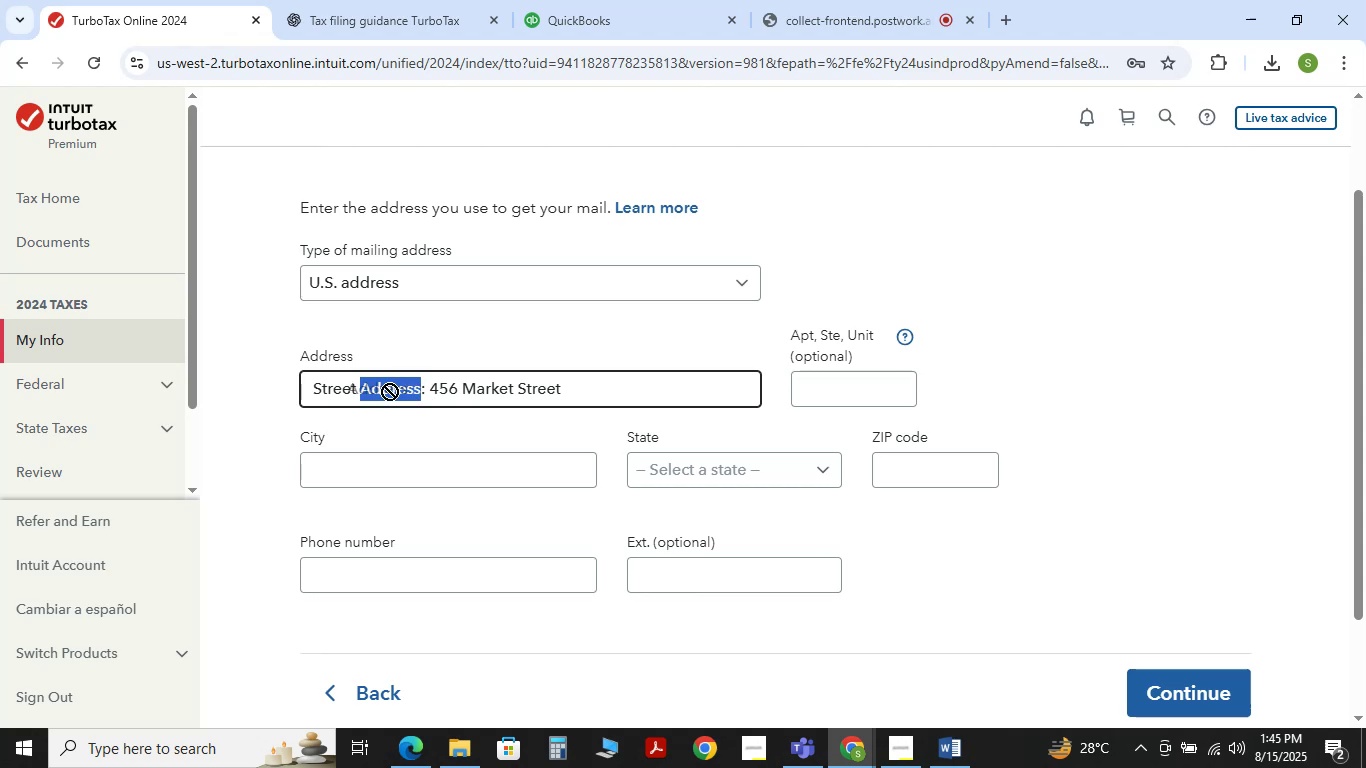 
left_click_drag(start_coordinate=[382, 391], to_coordinate=[365, 391])
 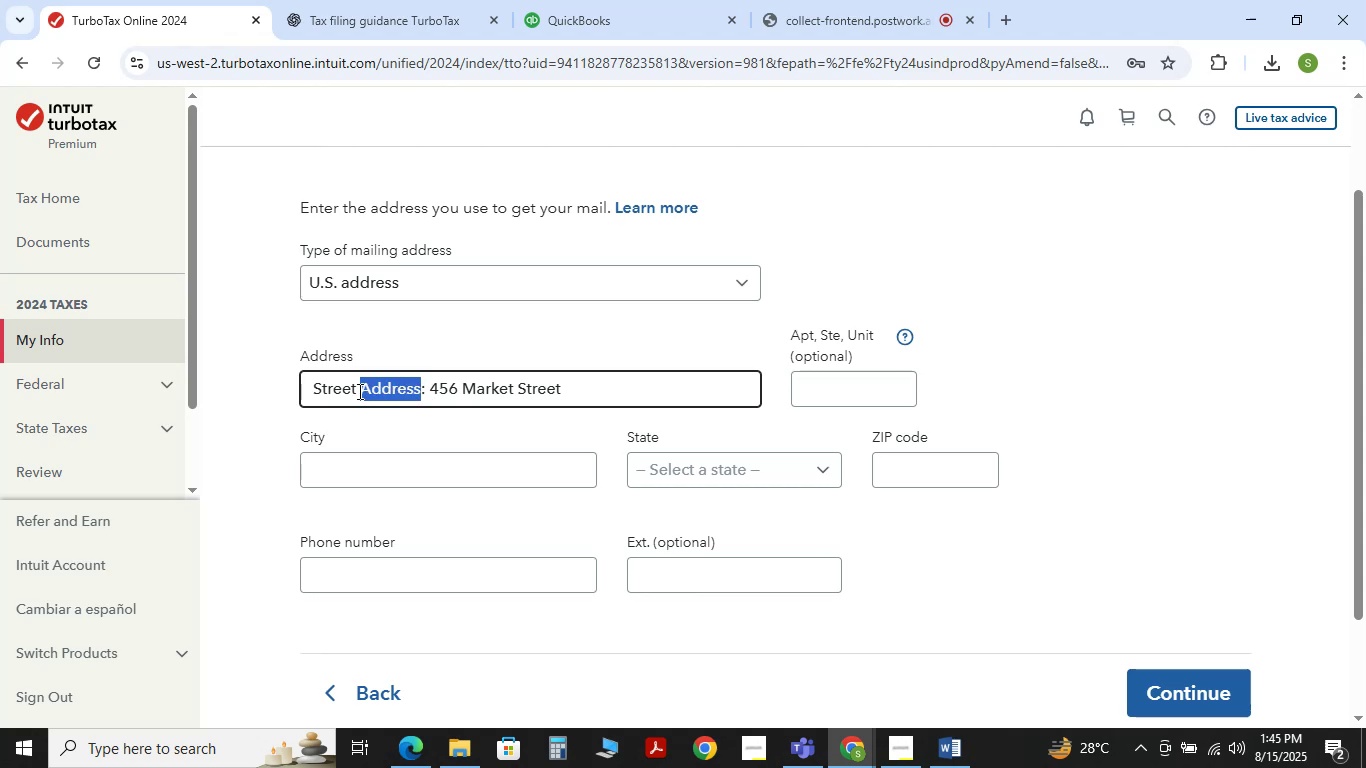 
triple_click([358, 391])
 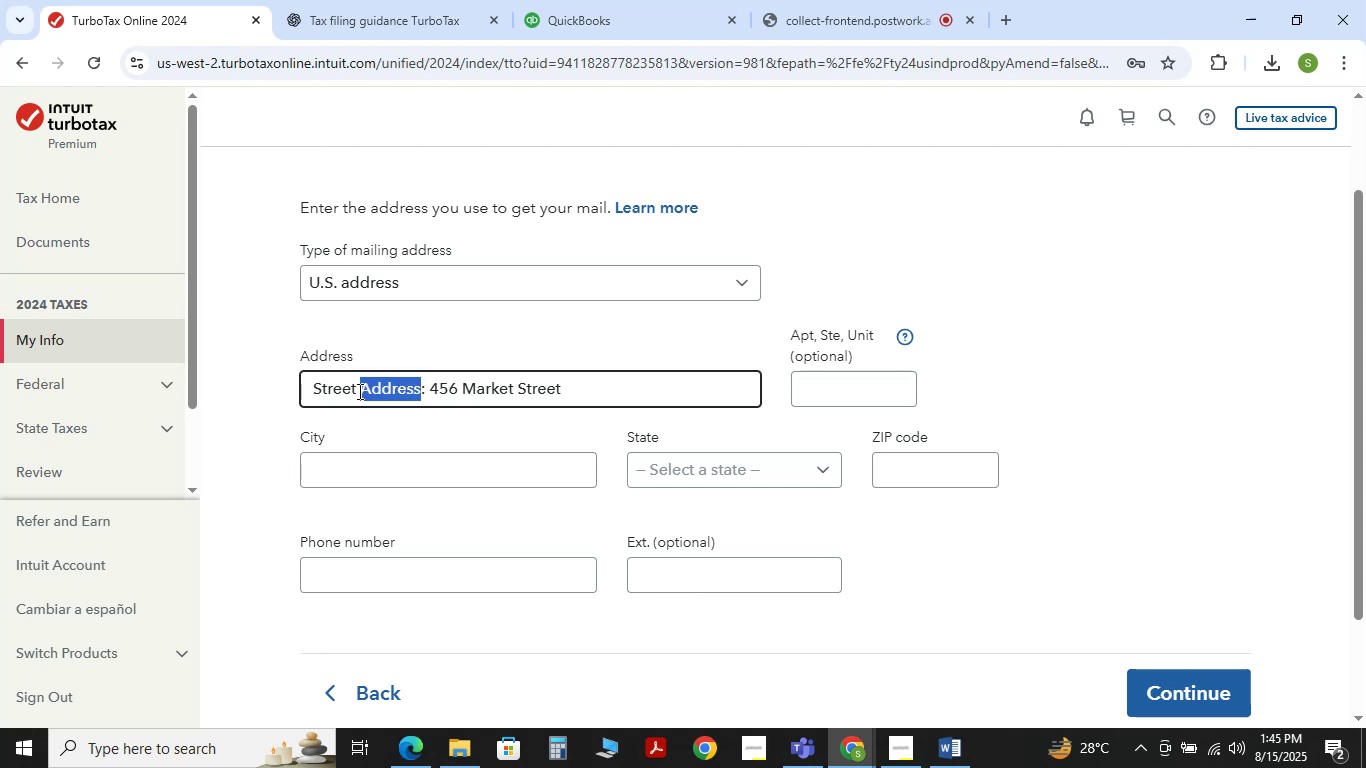 
key(Backspace)
 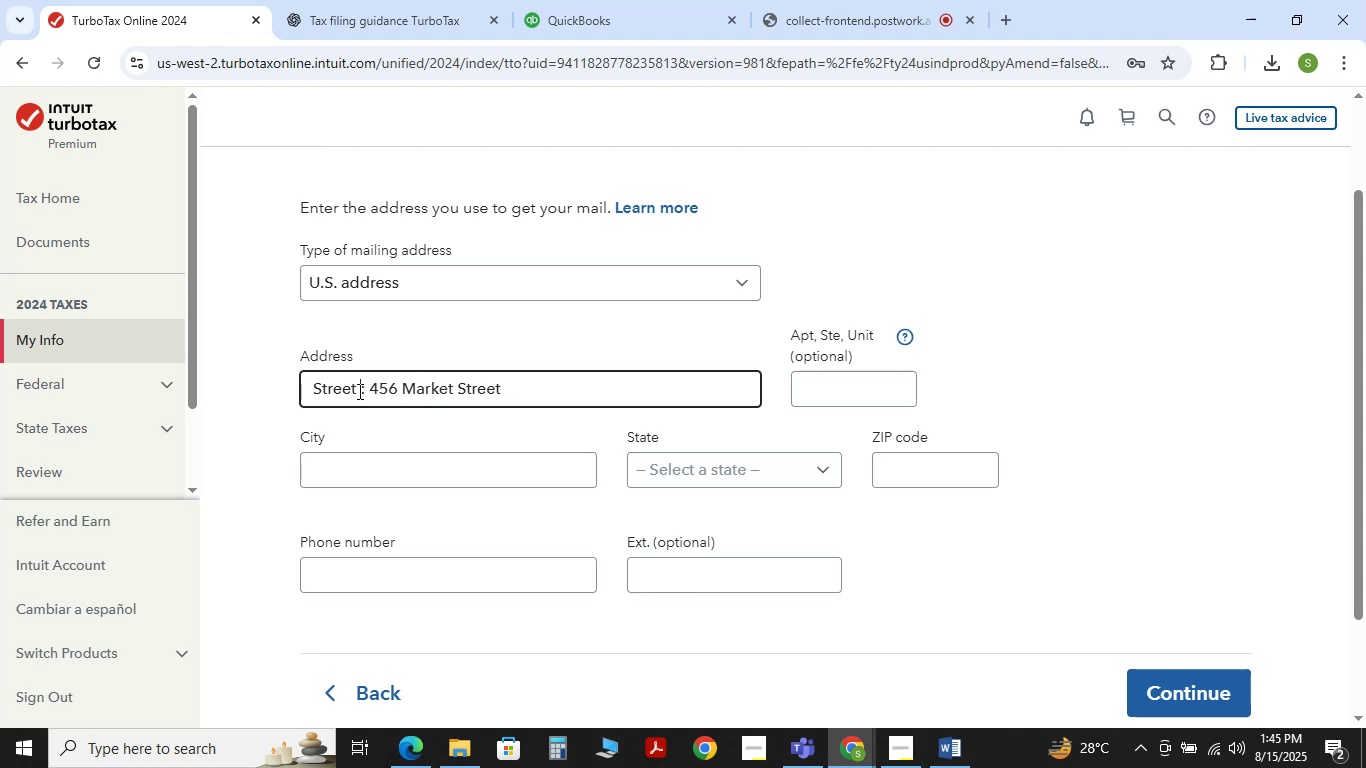 
key(Backspace)
 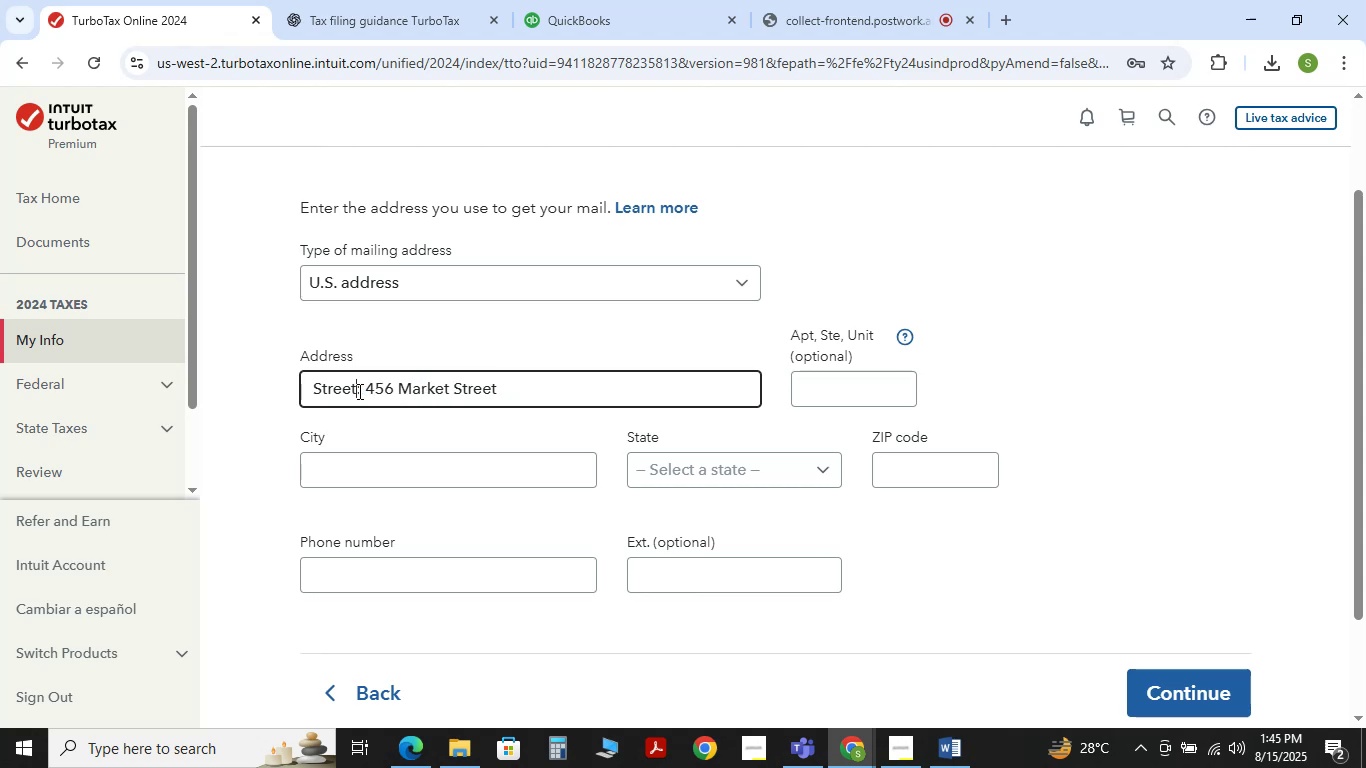 
key(Backspace)
 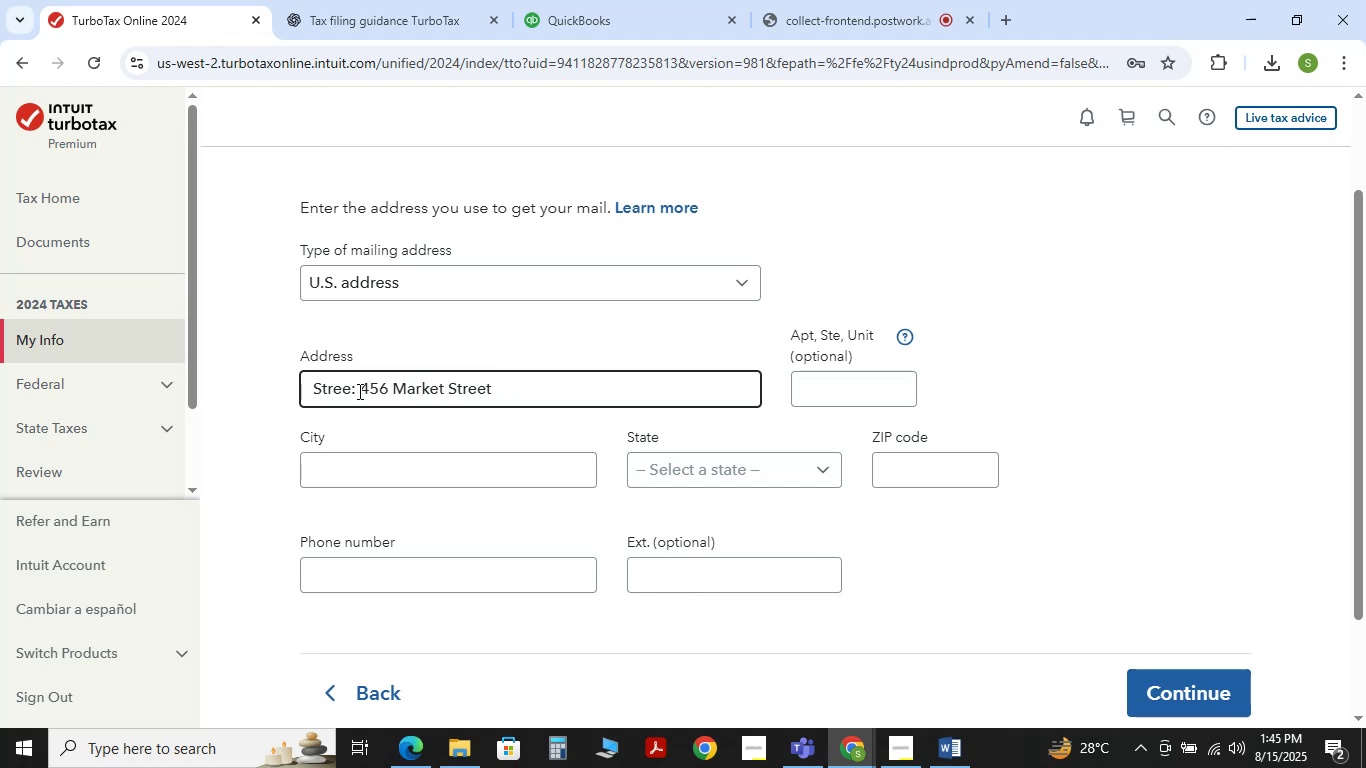 
key(ArrowRight)
 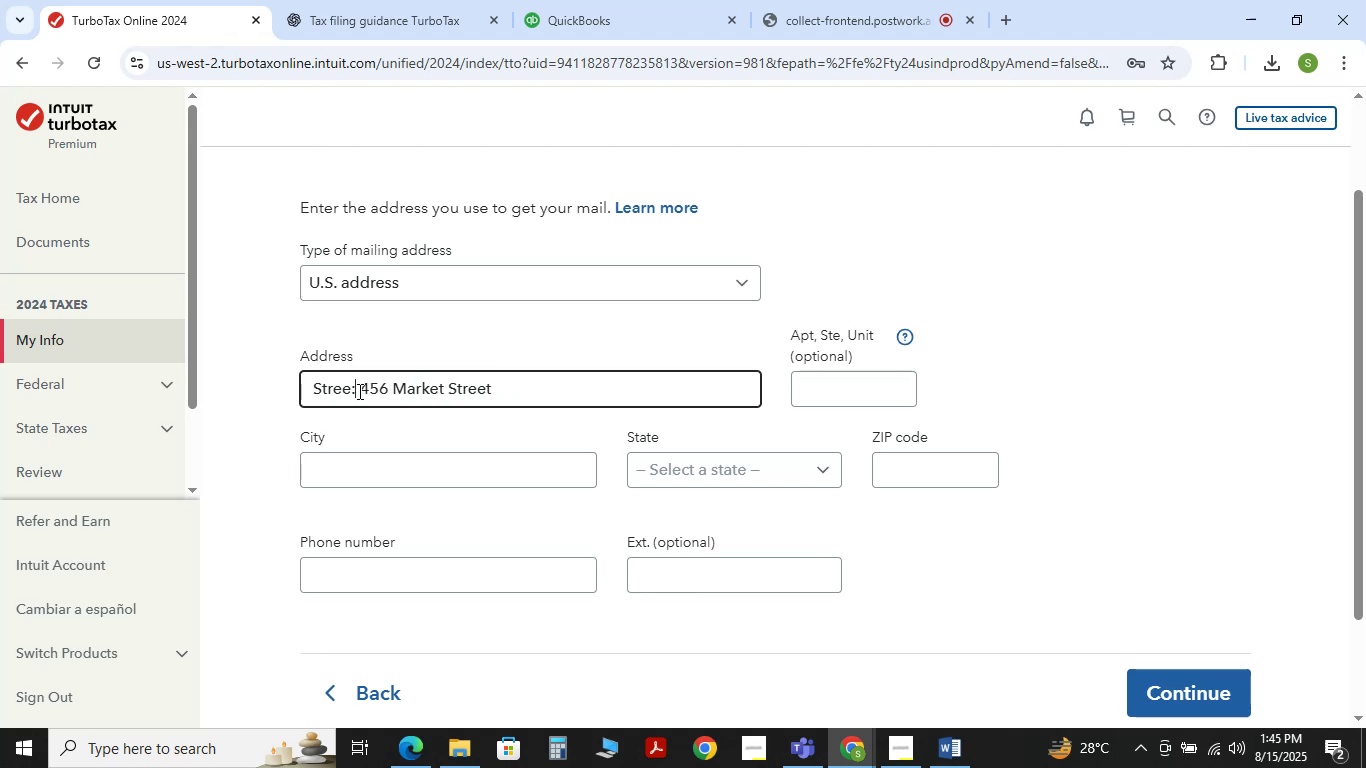 
key(ArrowRight)
 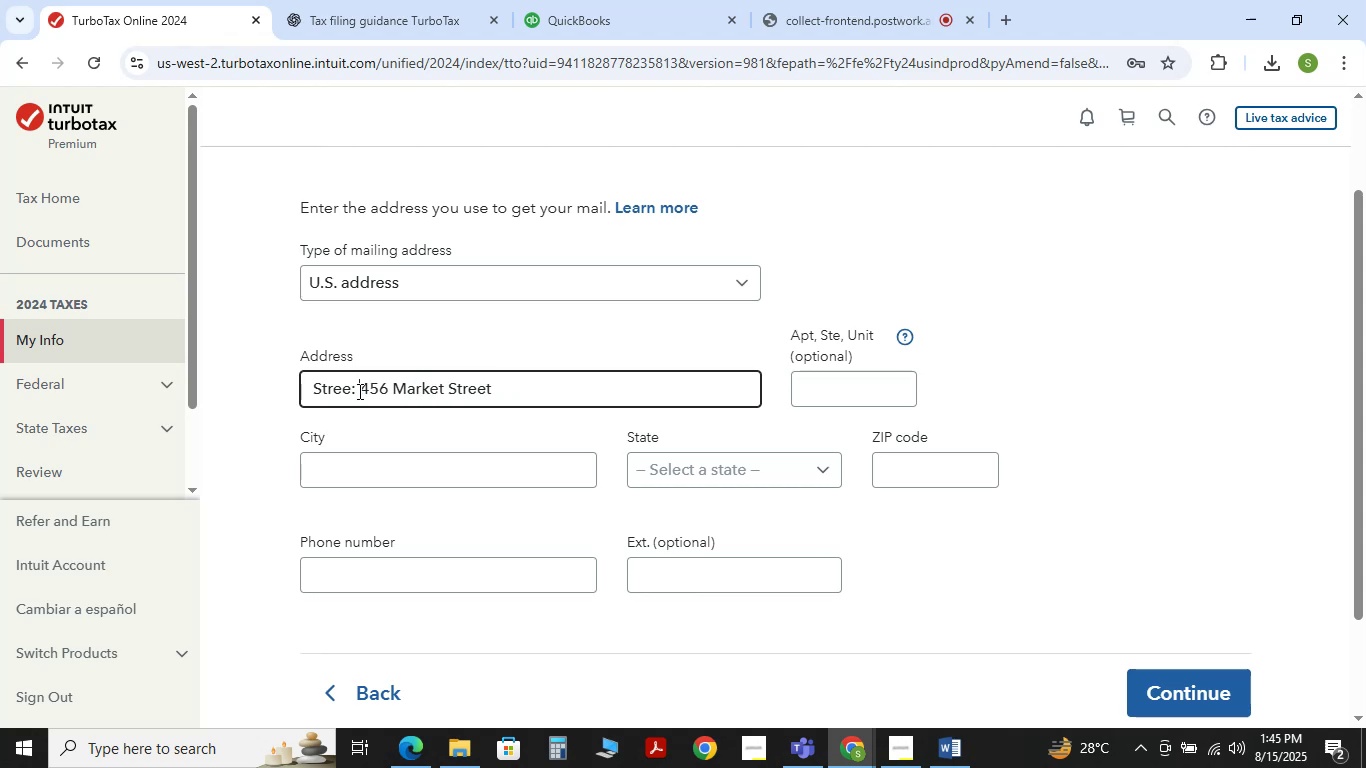 
key(ArrowRight)
 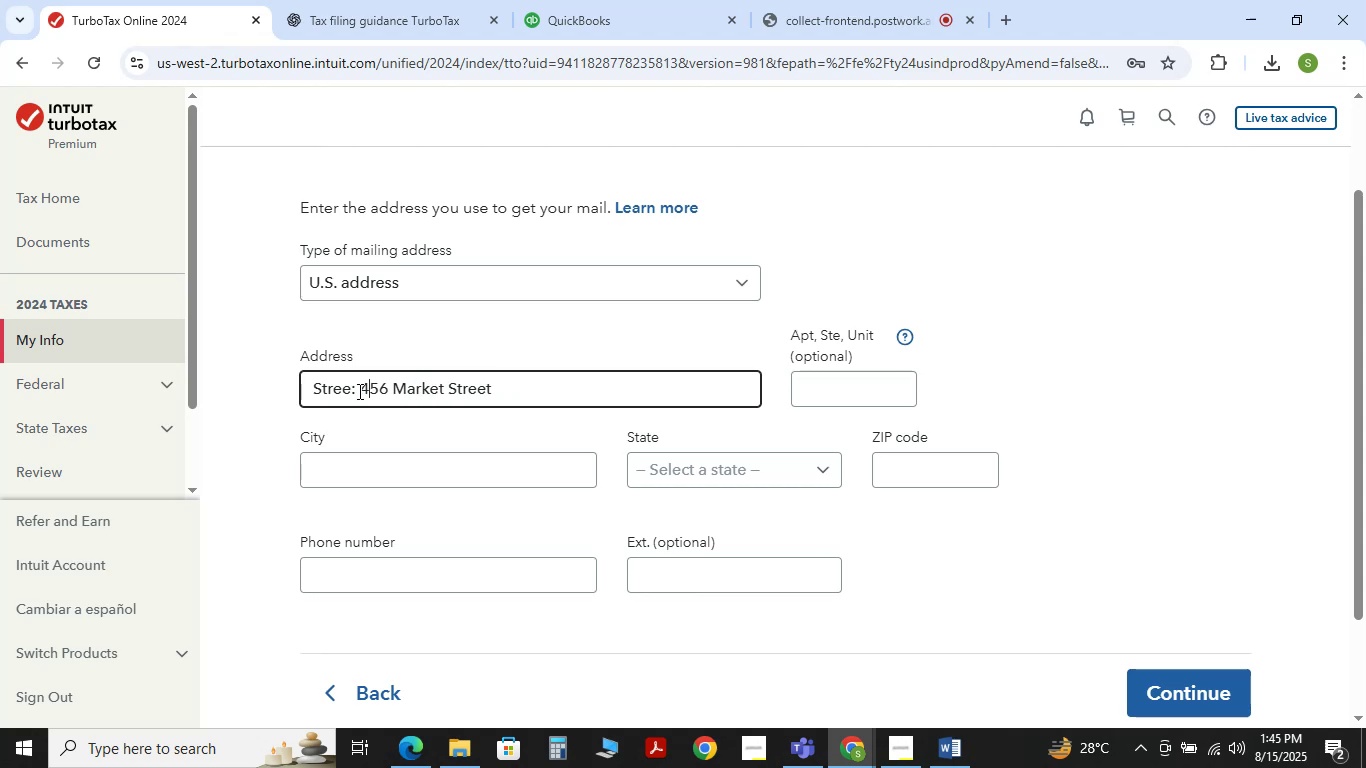 
key(ArrowLeft)
 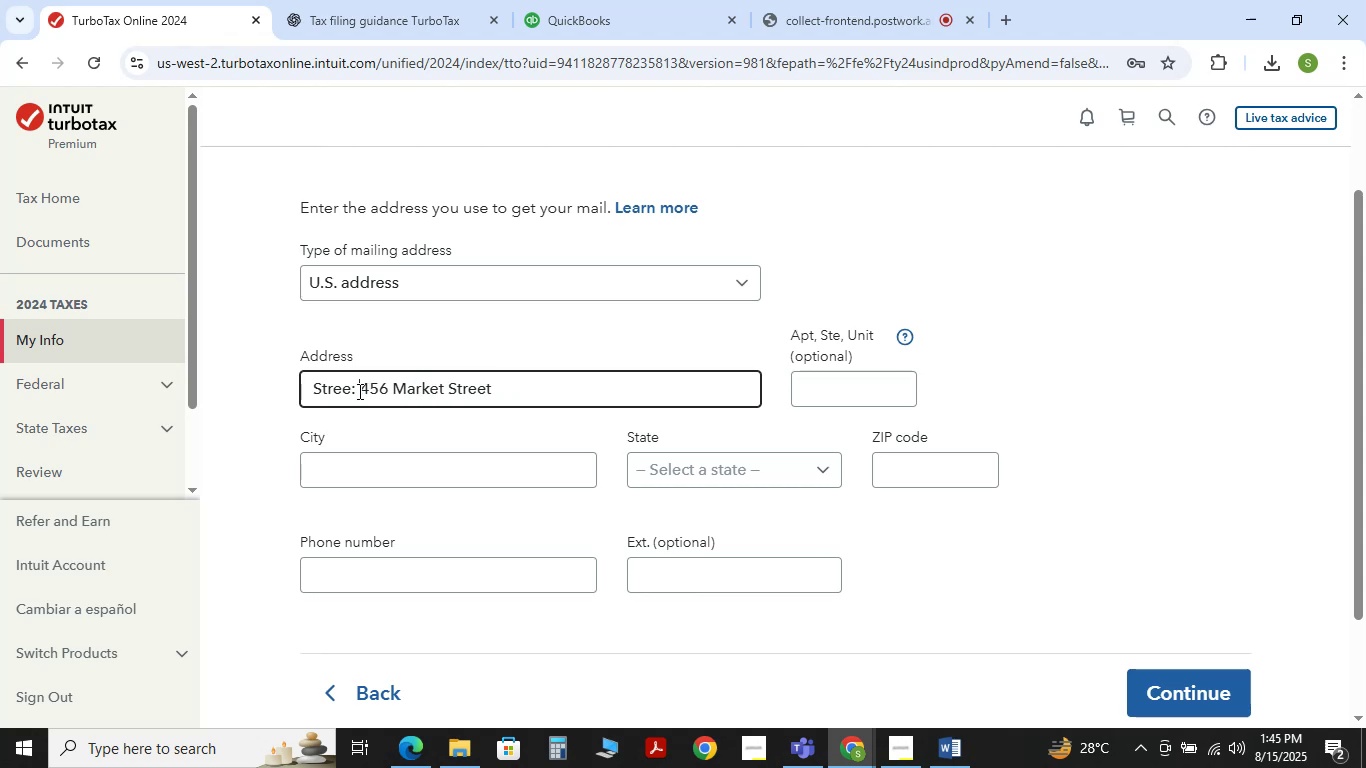 
hold_key(key=Backspace, duration=1.02)
 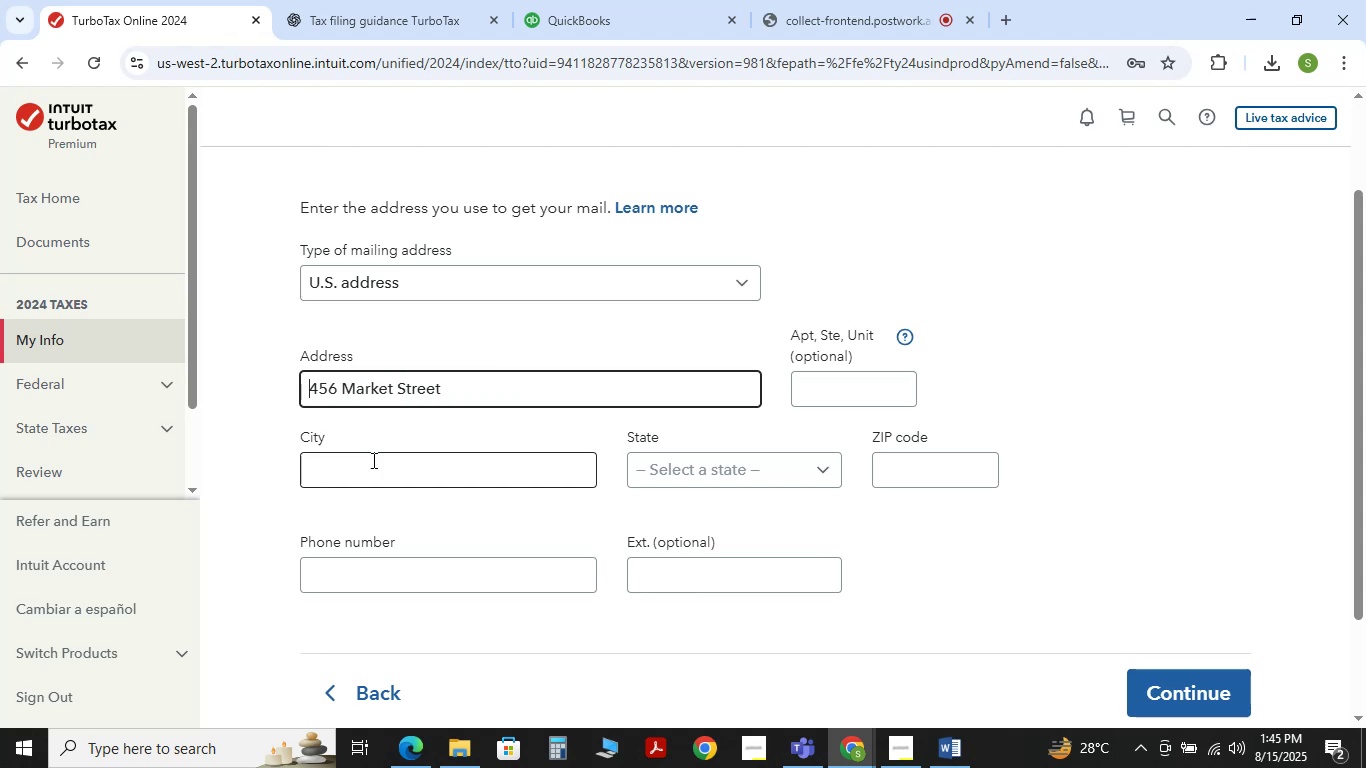 
left_click([374, 467])
 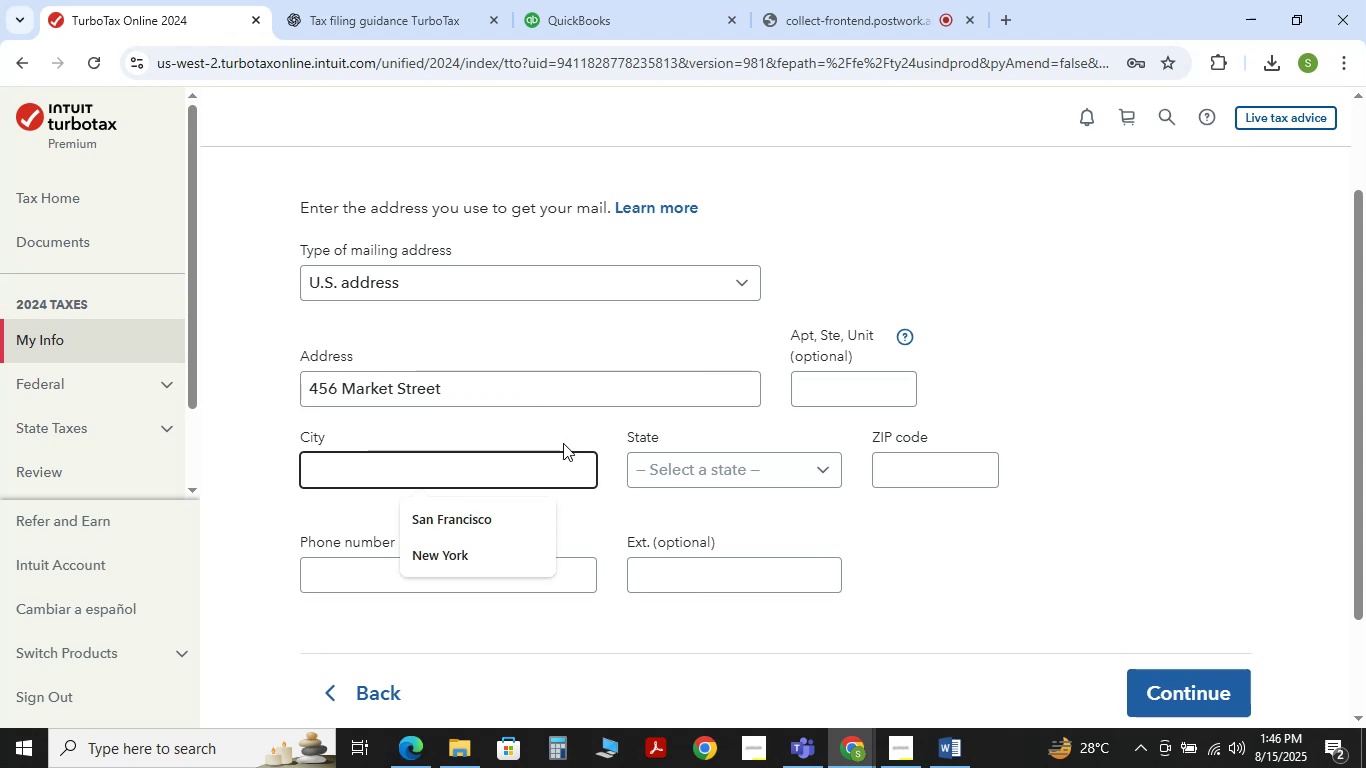 
key(Alt+Tab)
 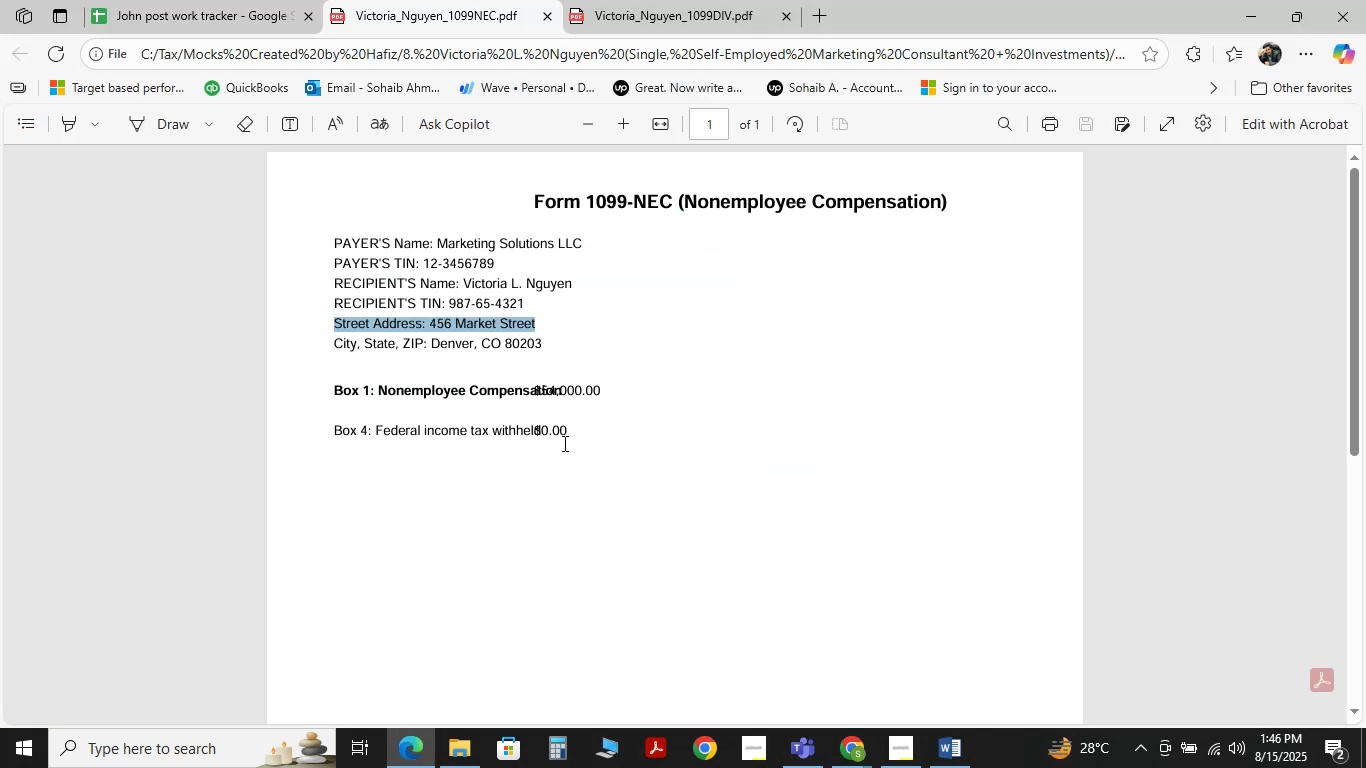 
wait(6.62)
 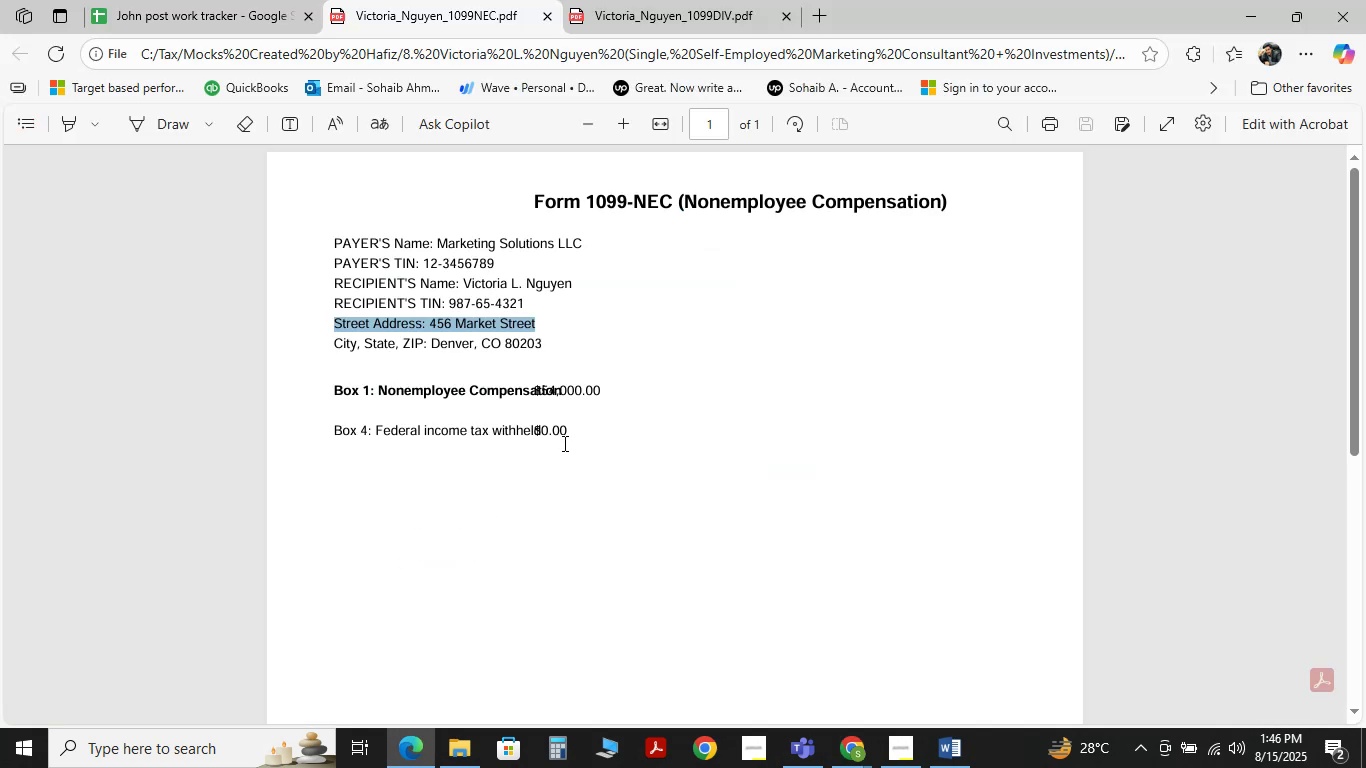 
hold_key(key=AltLeft, duration=0.32)
 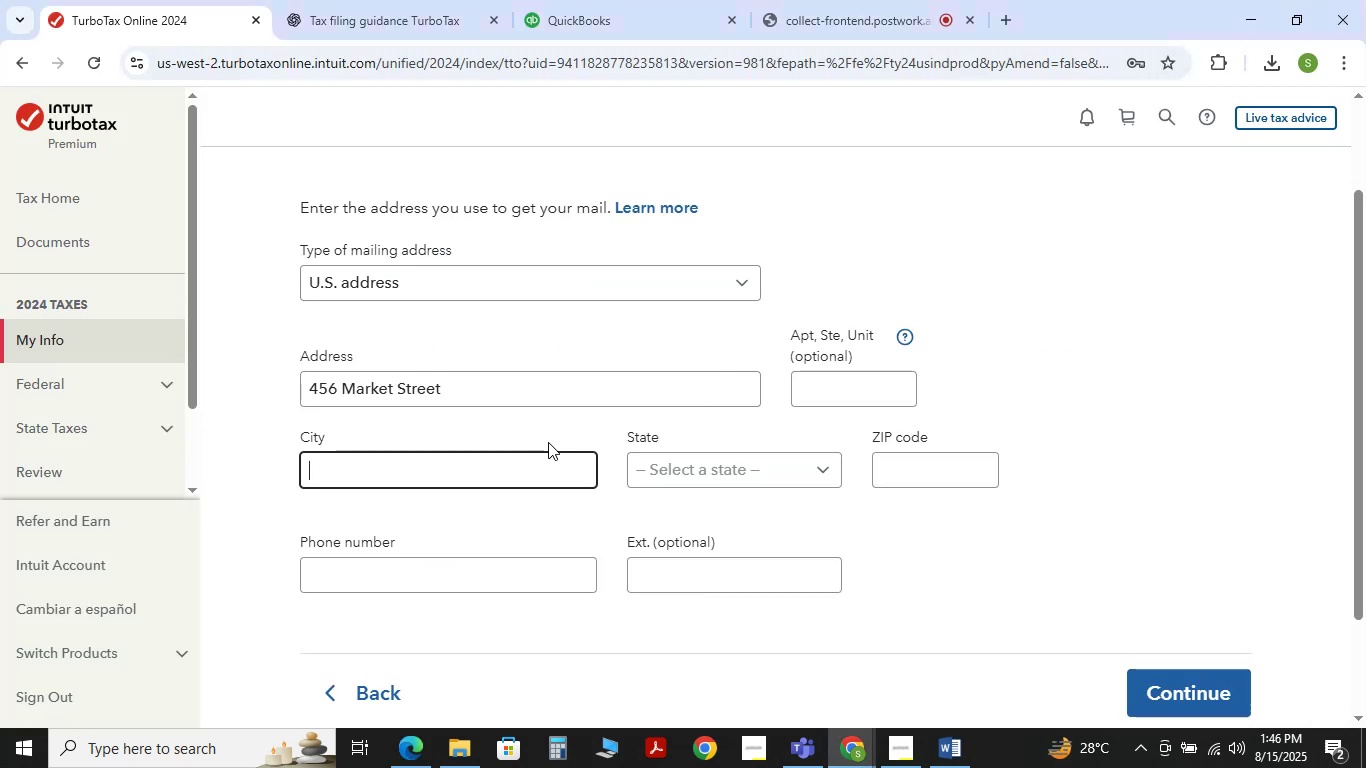 
key(Tab)
type(Denvor)
key(Tab)
 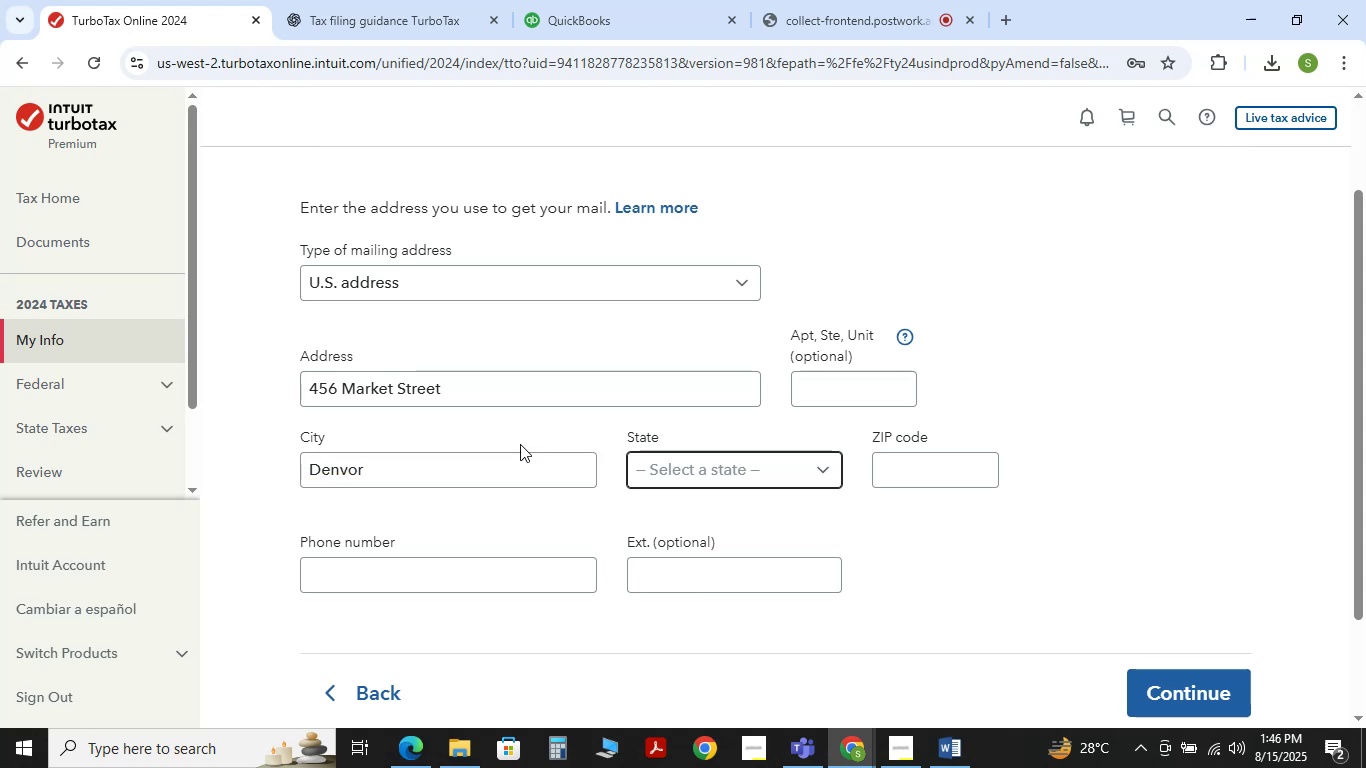 
left_click([421, 0])
 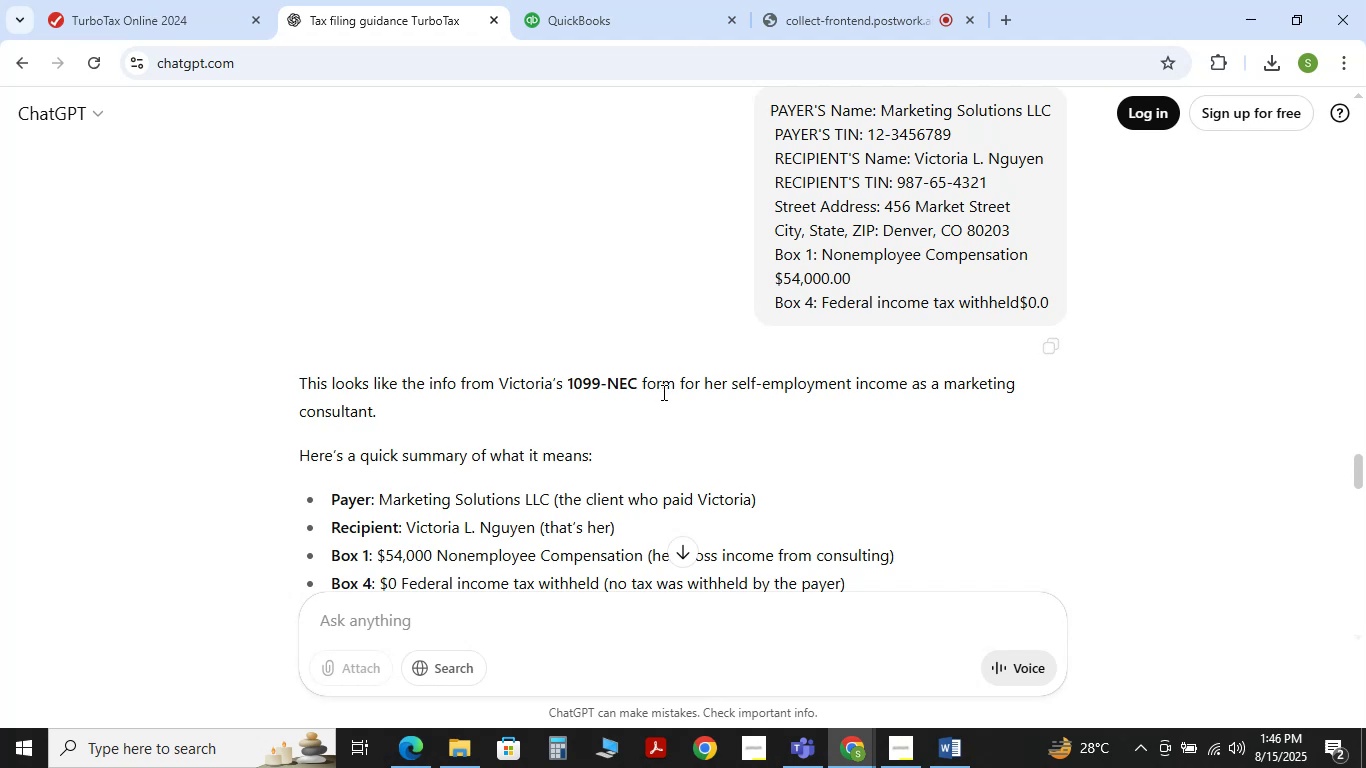 
scroll: coordinate [605, 499], scroll_direction: down, amount: 1.0
 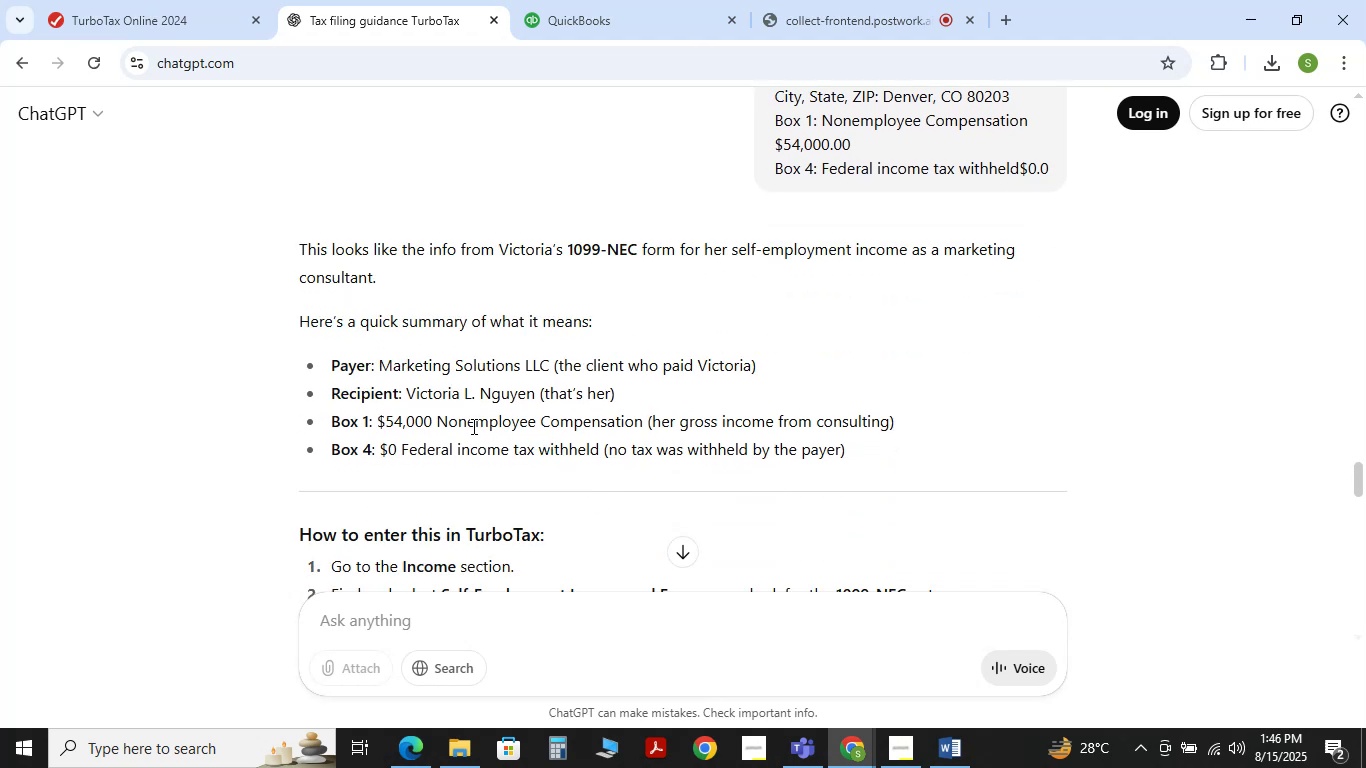 
wait(5.06)
 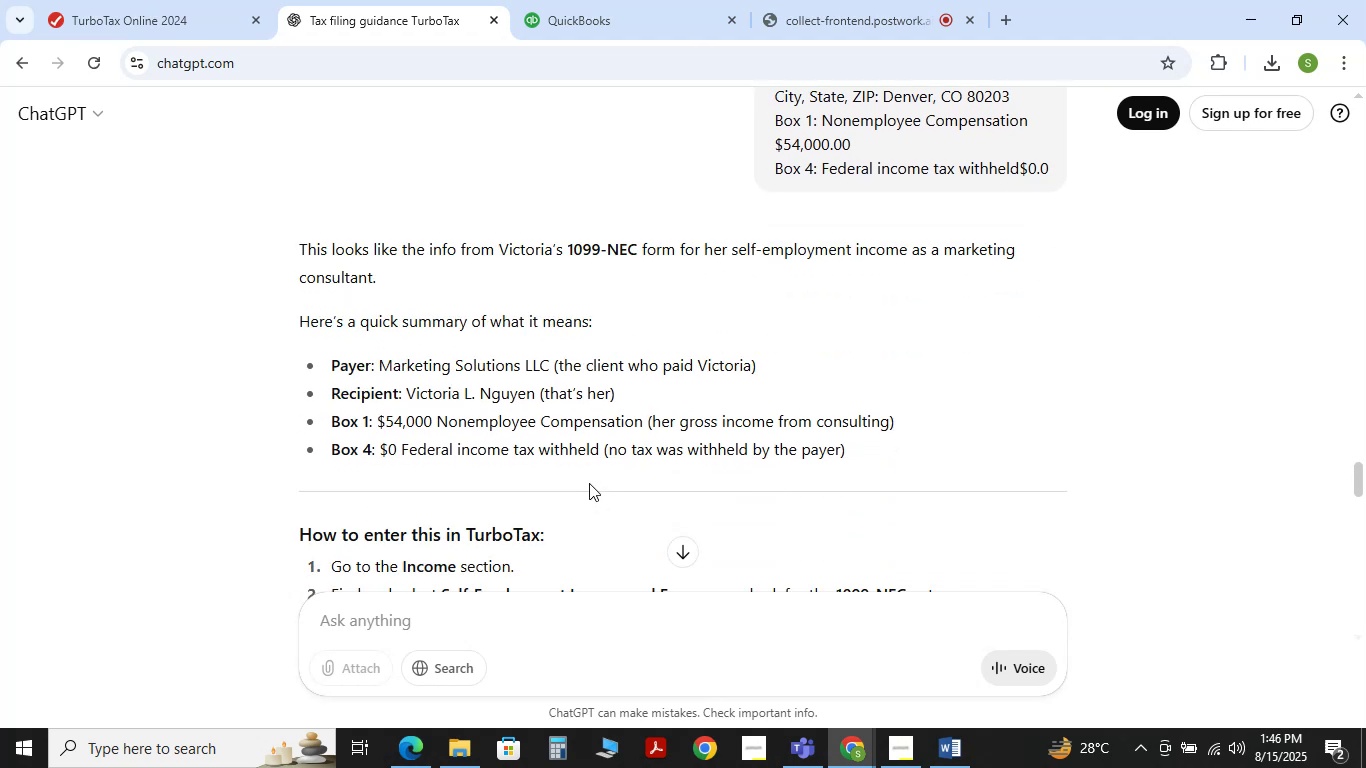 
scroll: coordinate [550, 421], scroll_direction: up, amount: 2.0
 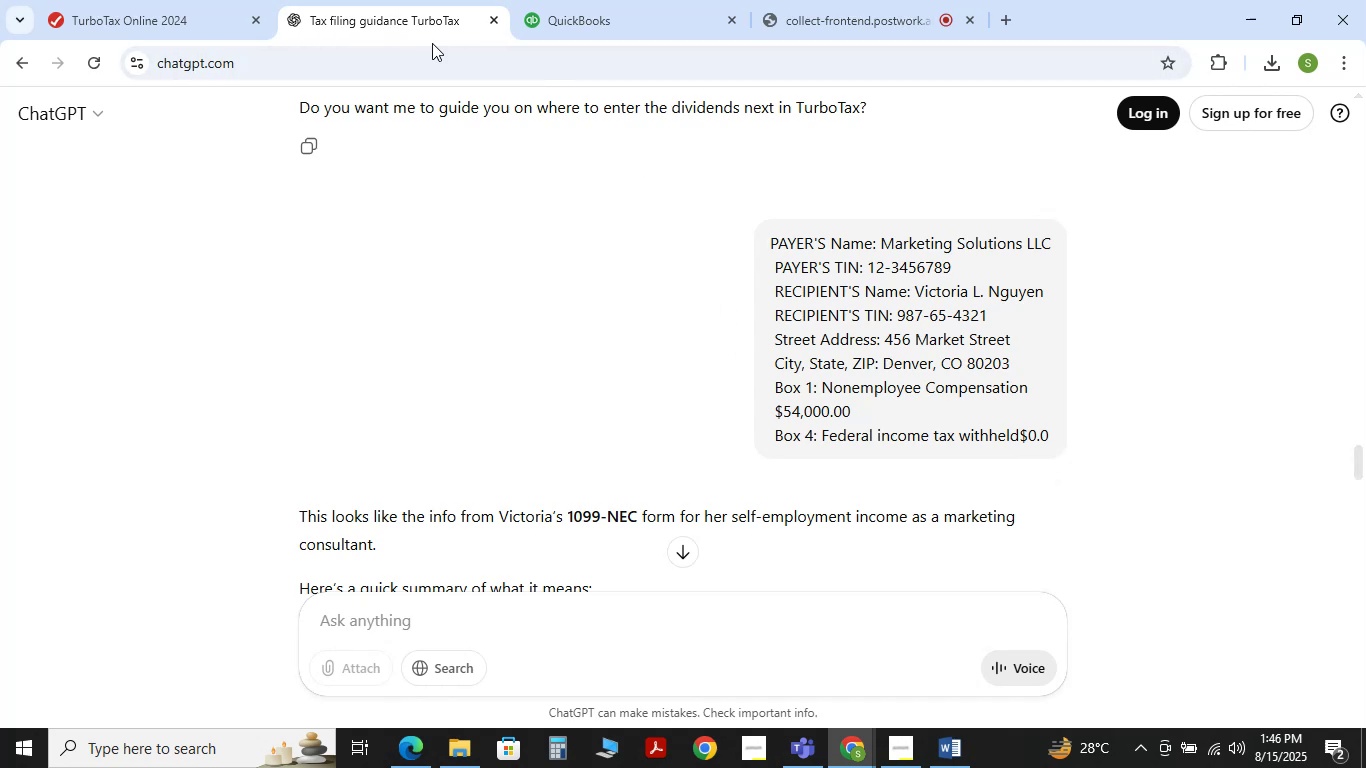 
wait(7.01)
 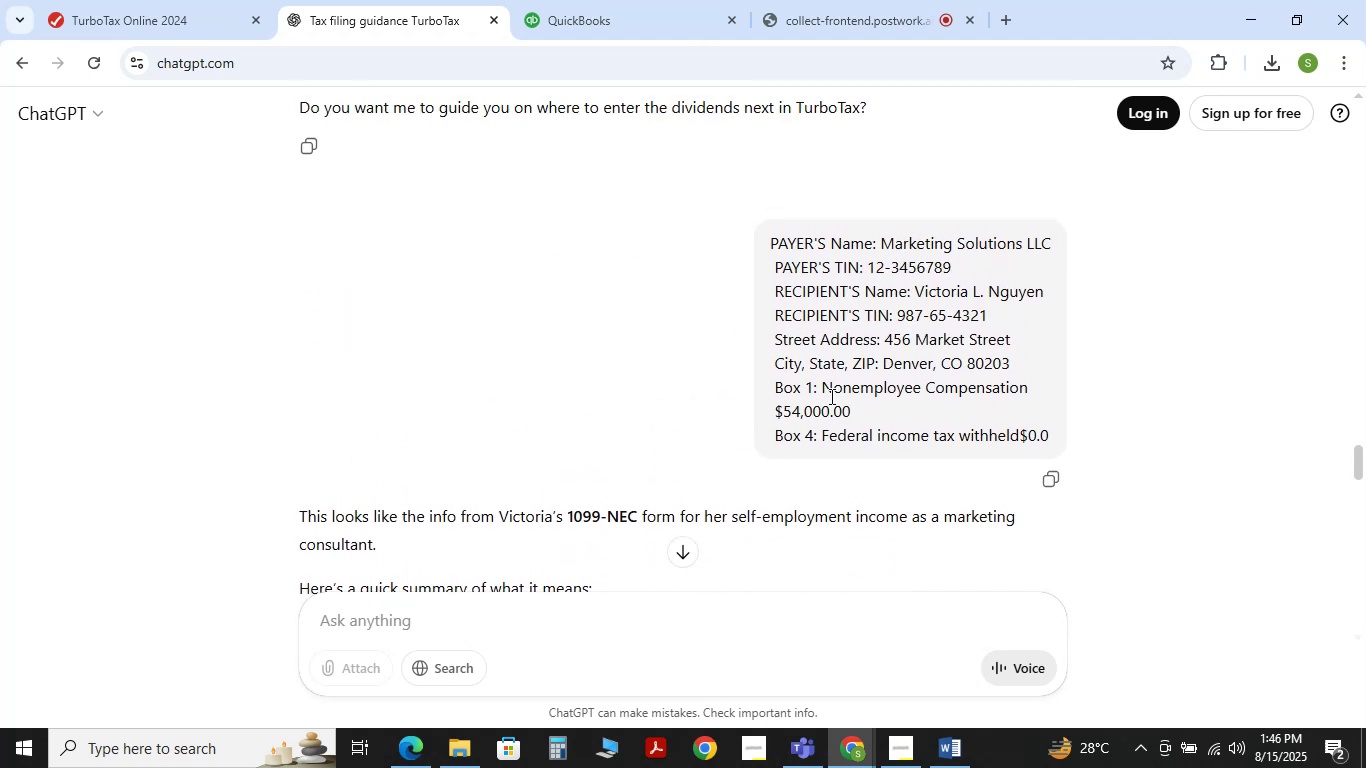 
double_click([1004, 12])
 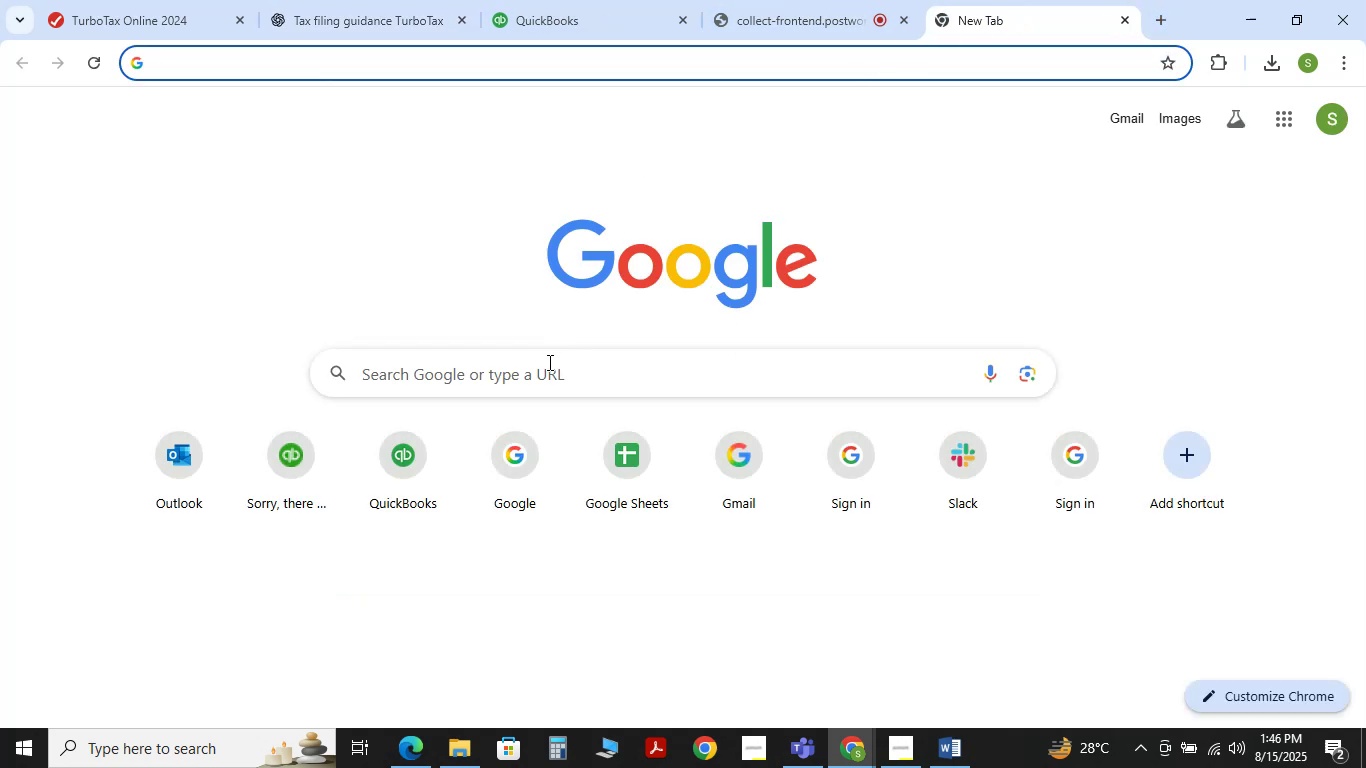 
left_click([548, 362])
 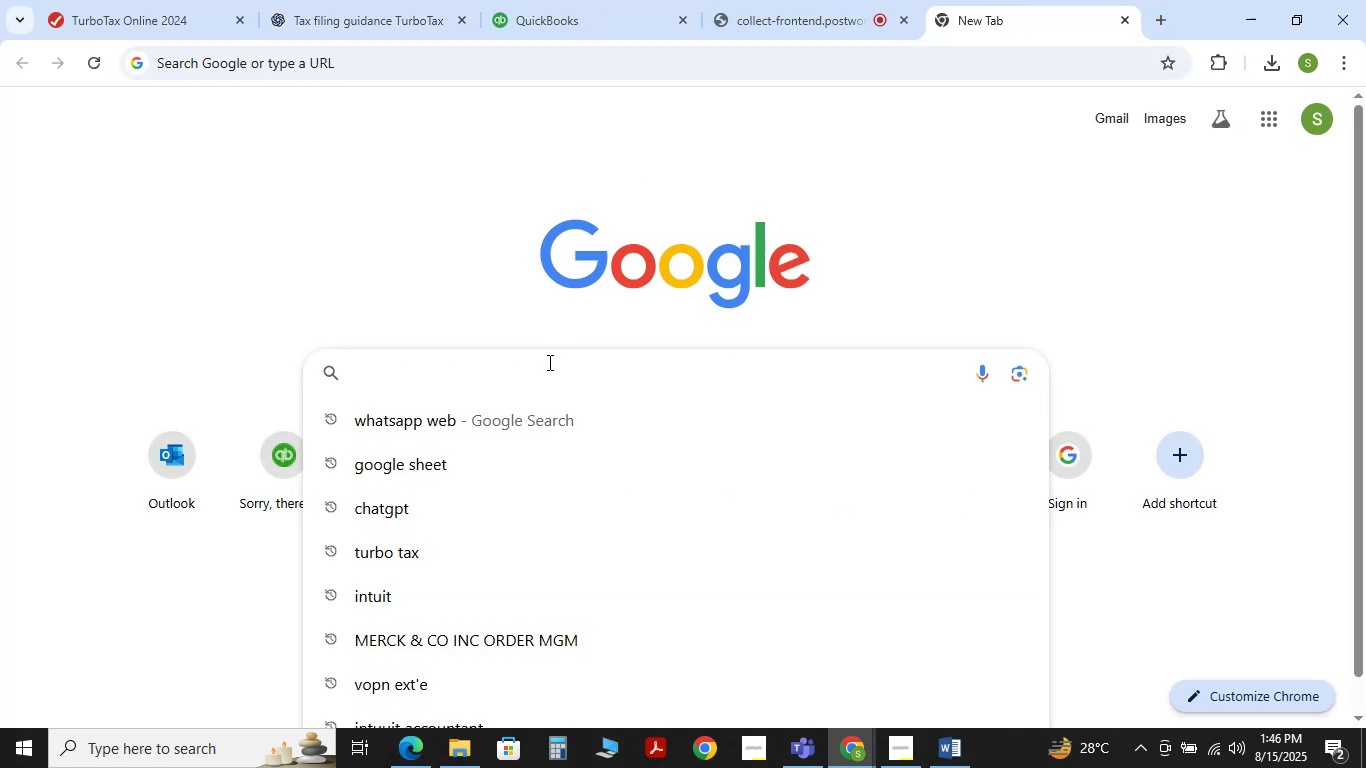 
hold_key(key=ShiftLeft, duration=1.53)
 